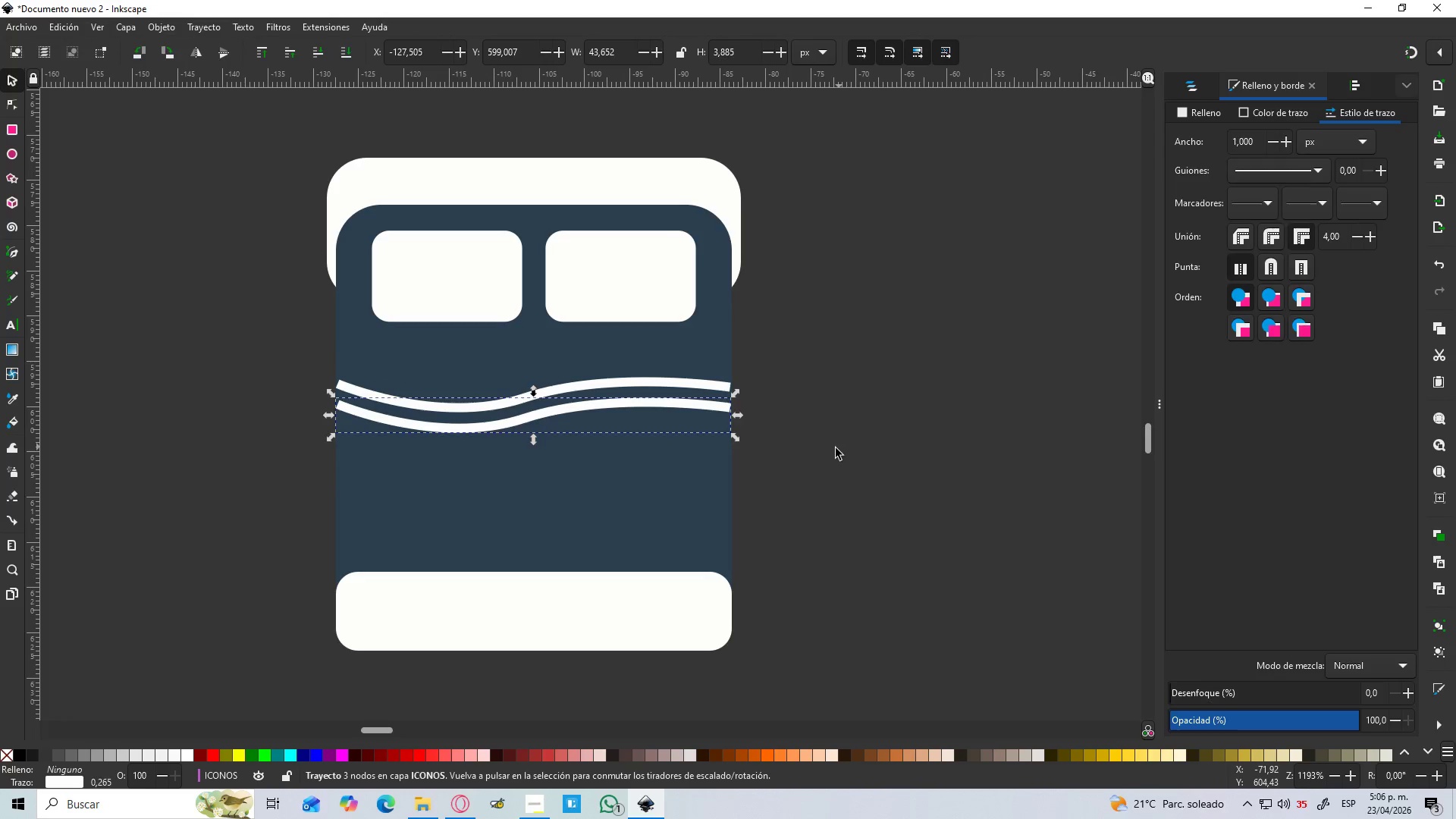 
hold_key(key=ControlLeft, duration=1.5)
 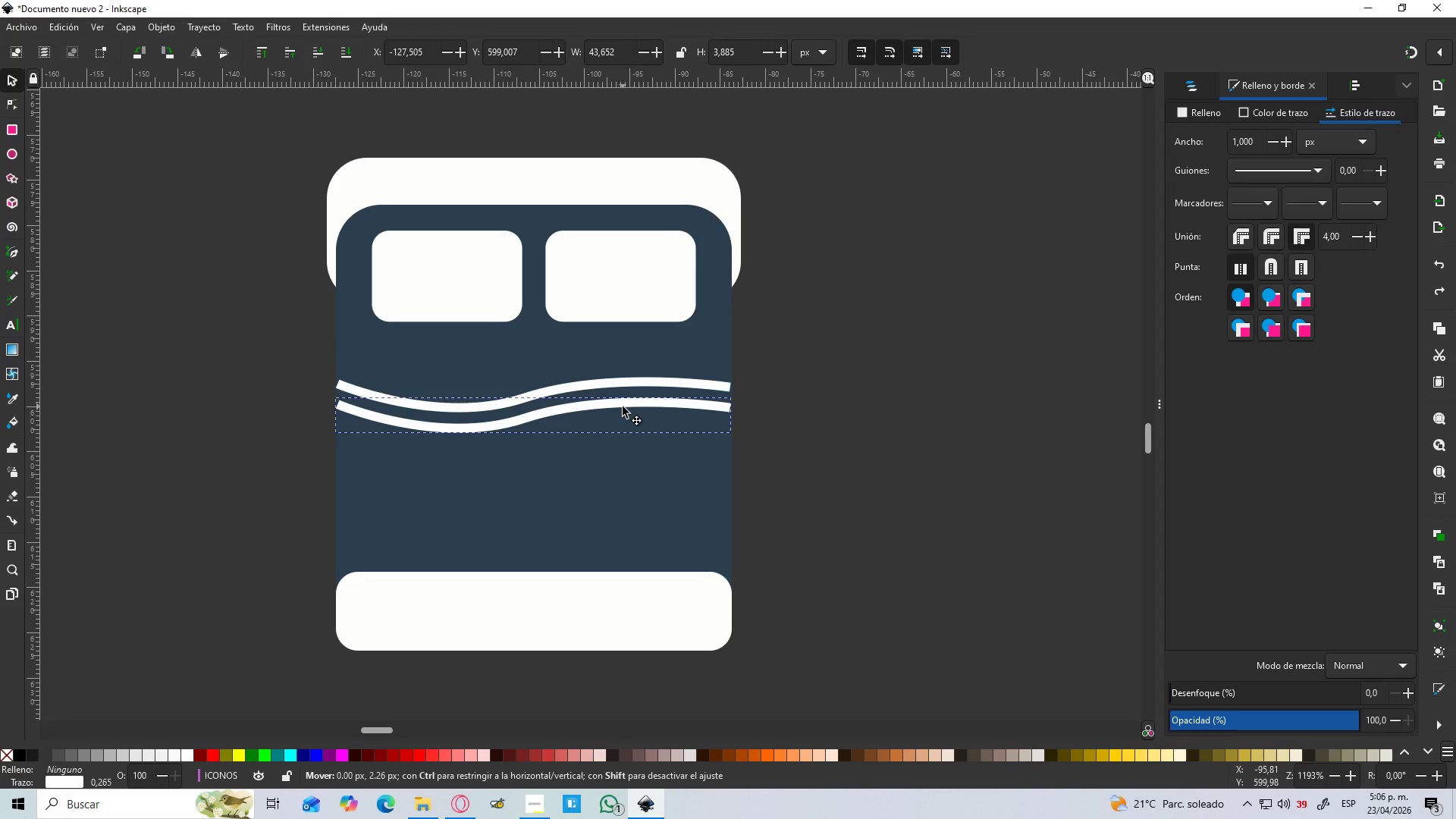 
hold_key(key=ControlLeft, duration=0.75)
 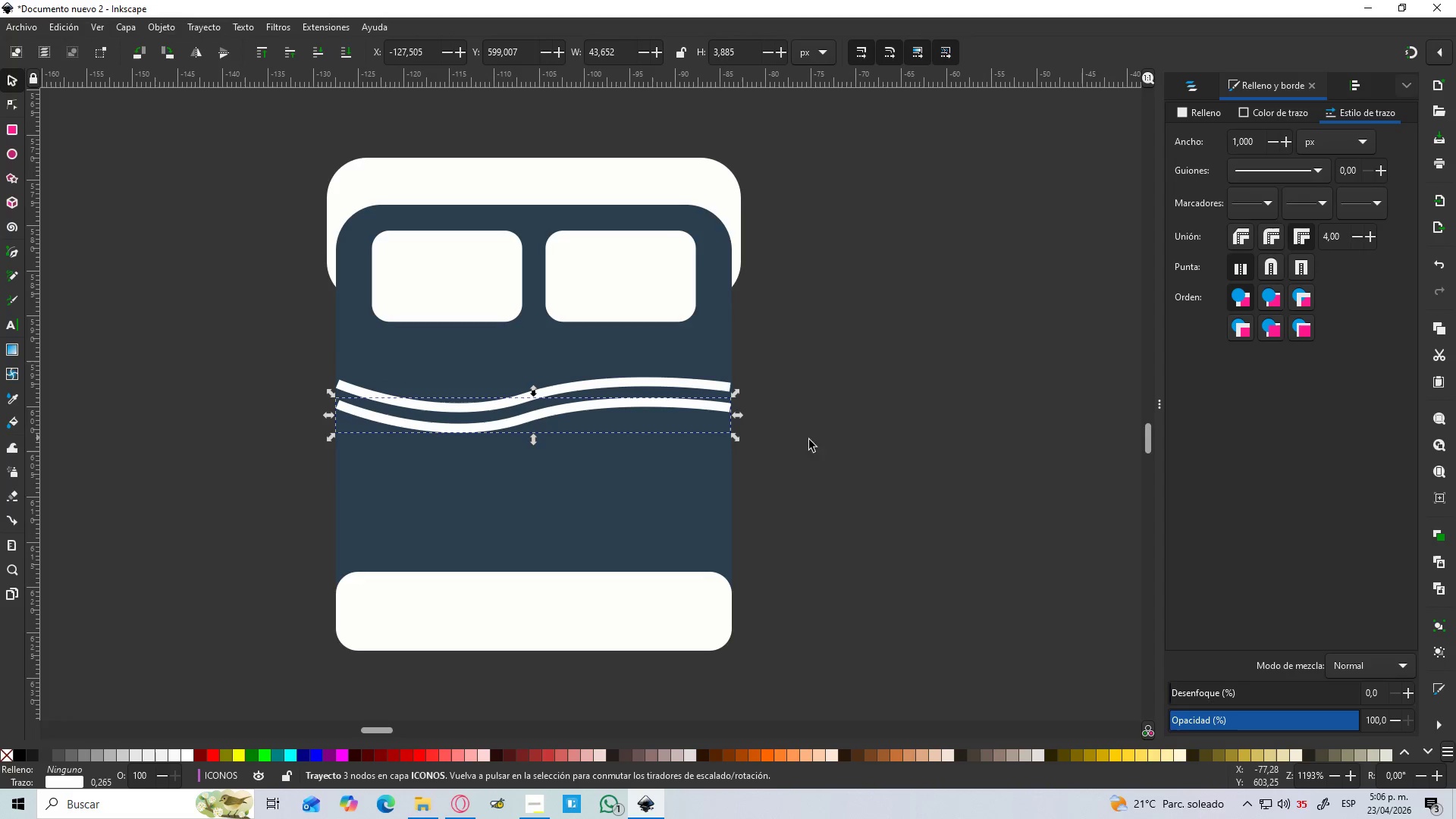 
left_click([839, 447])
 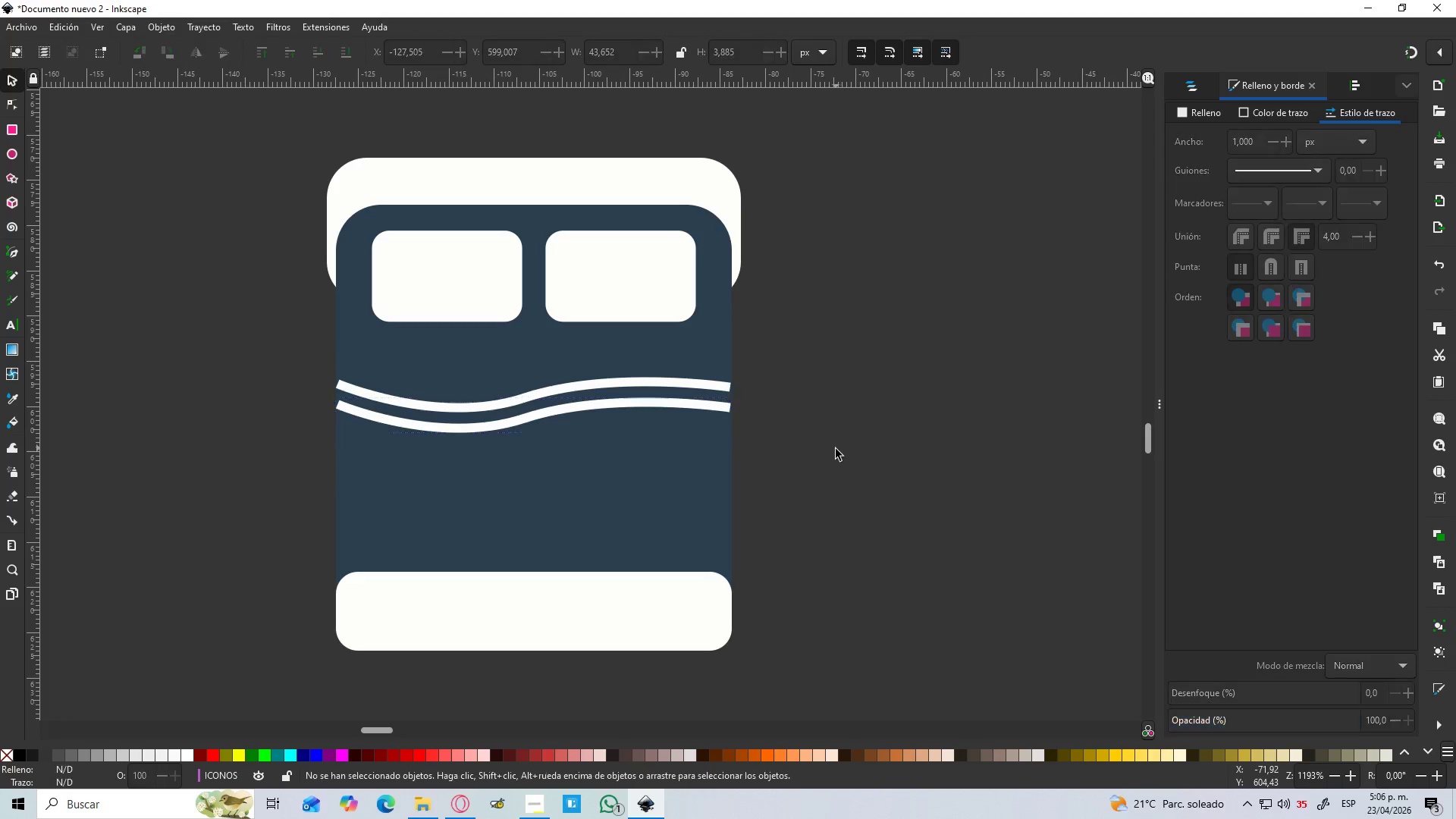 
hold_key(key=ControlLeft, duration=0.38)
scroll: coordinate [826, 444], scroll_direction: down, amount: 2.0
 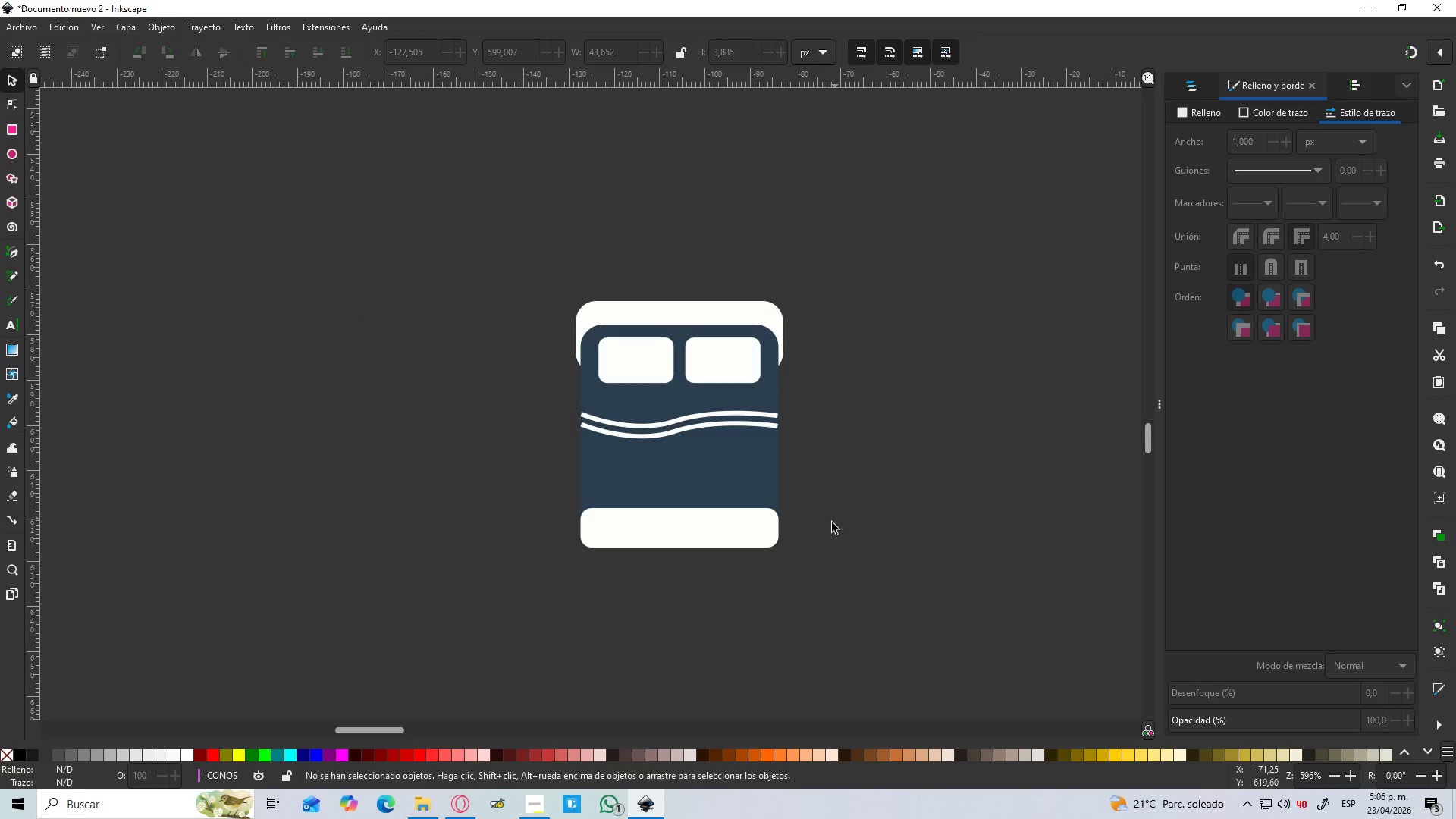 
left_click_drag(start_coordinate=[814, 559], to_coordinate=[519, 265])
 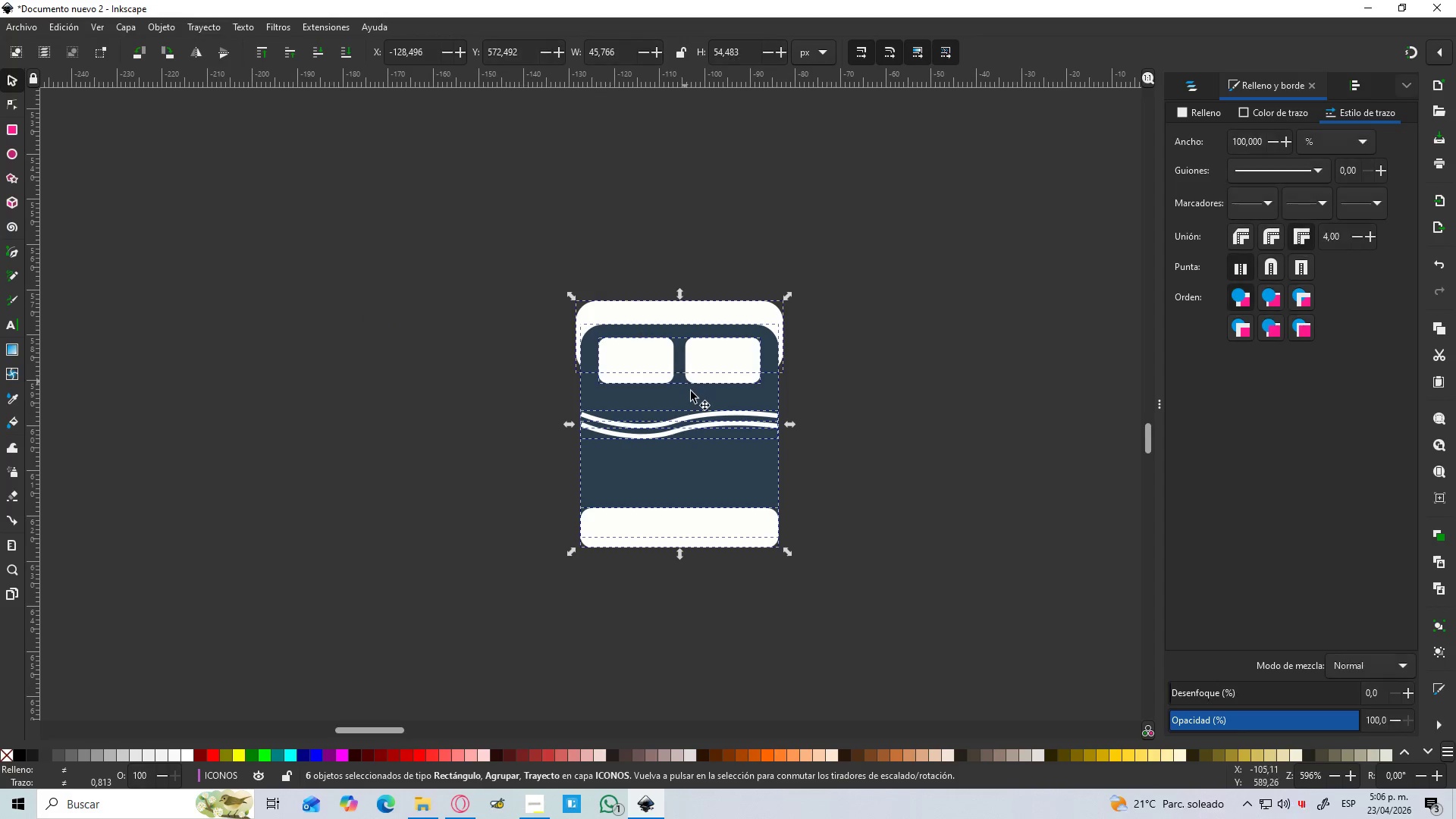 
right_click([710, 409])
 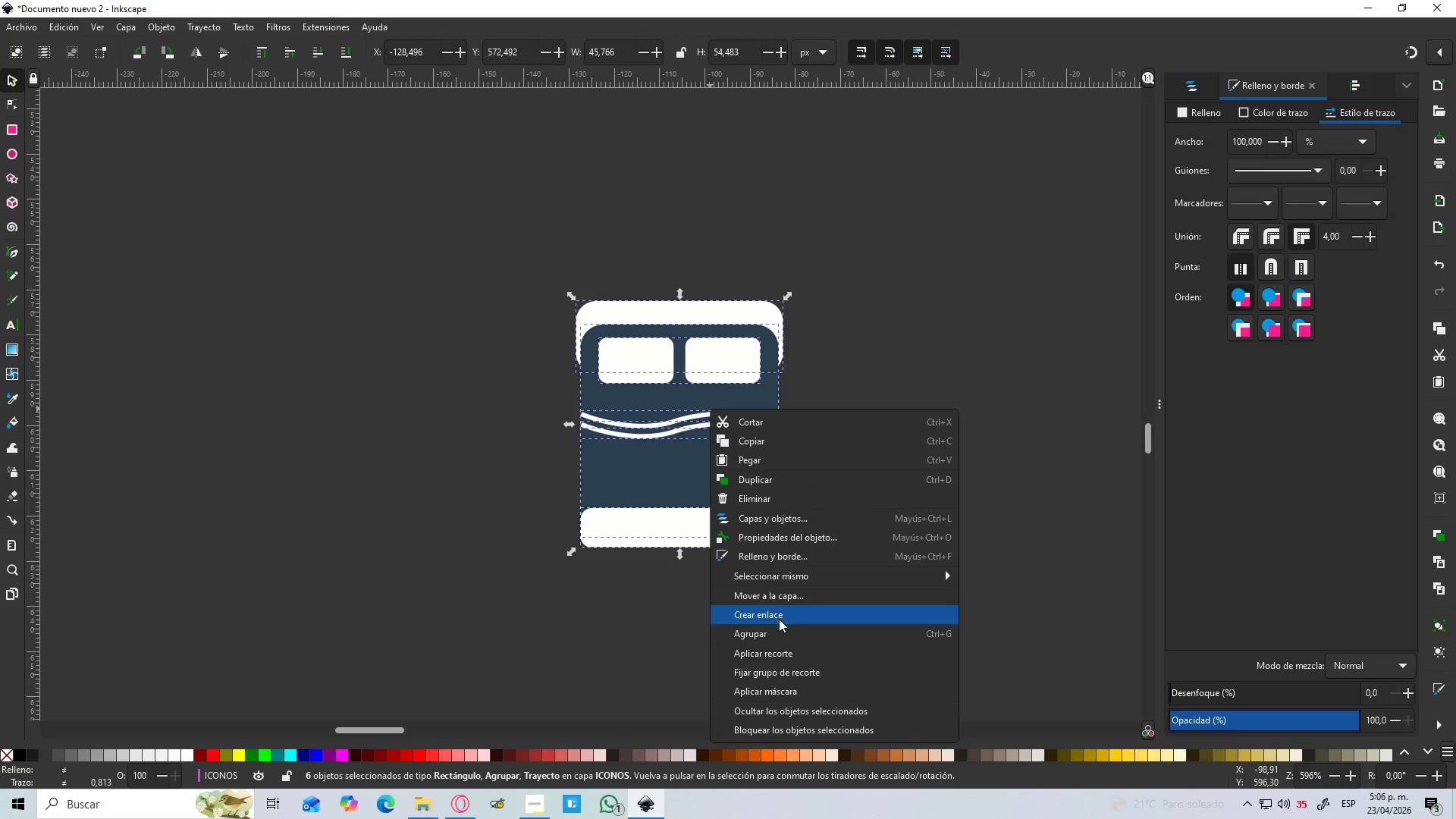 
left_click([907, 408])
 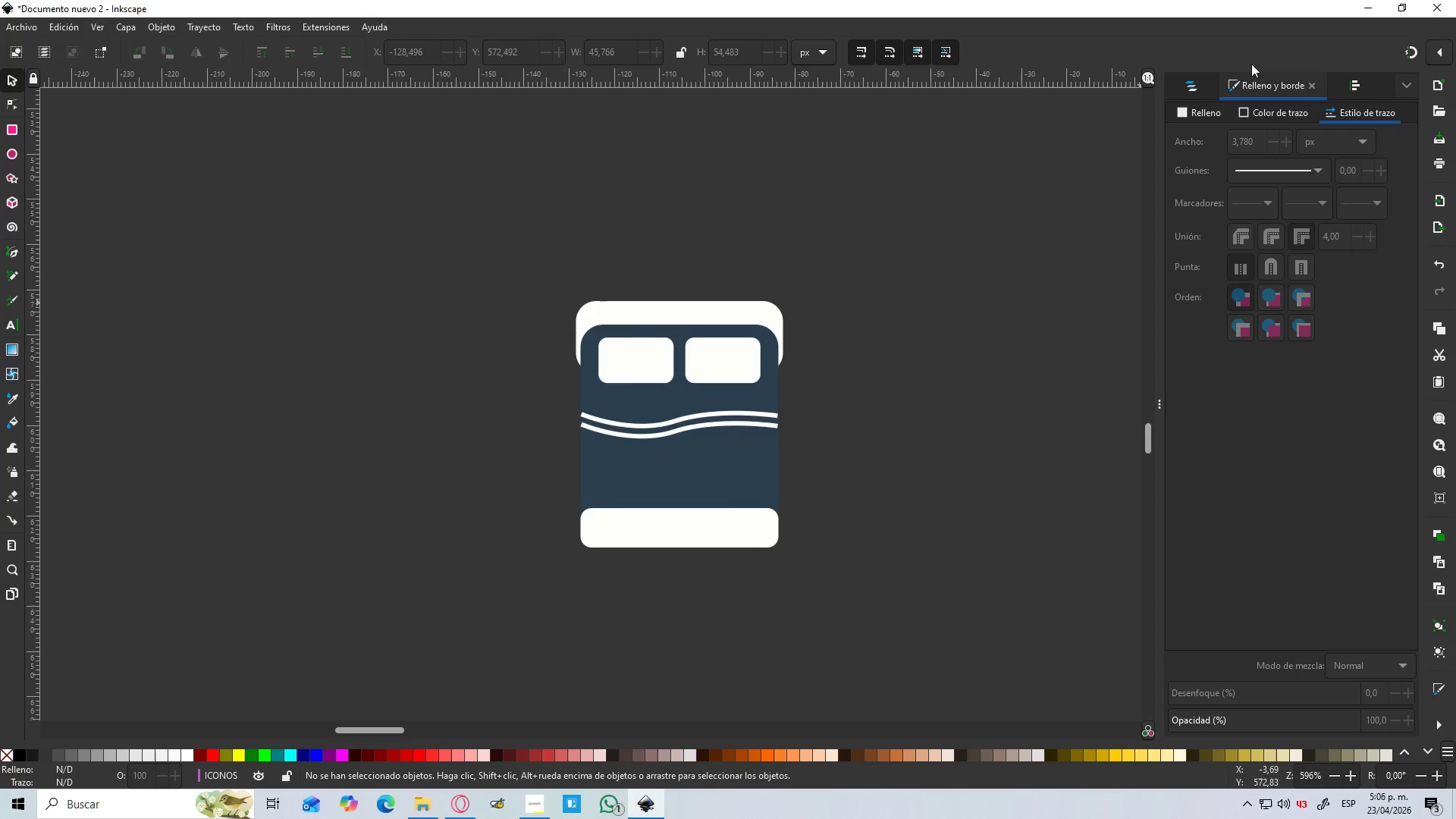 
left_click([1200, 84])
 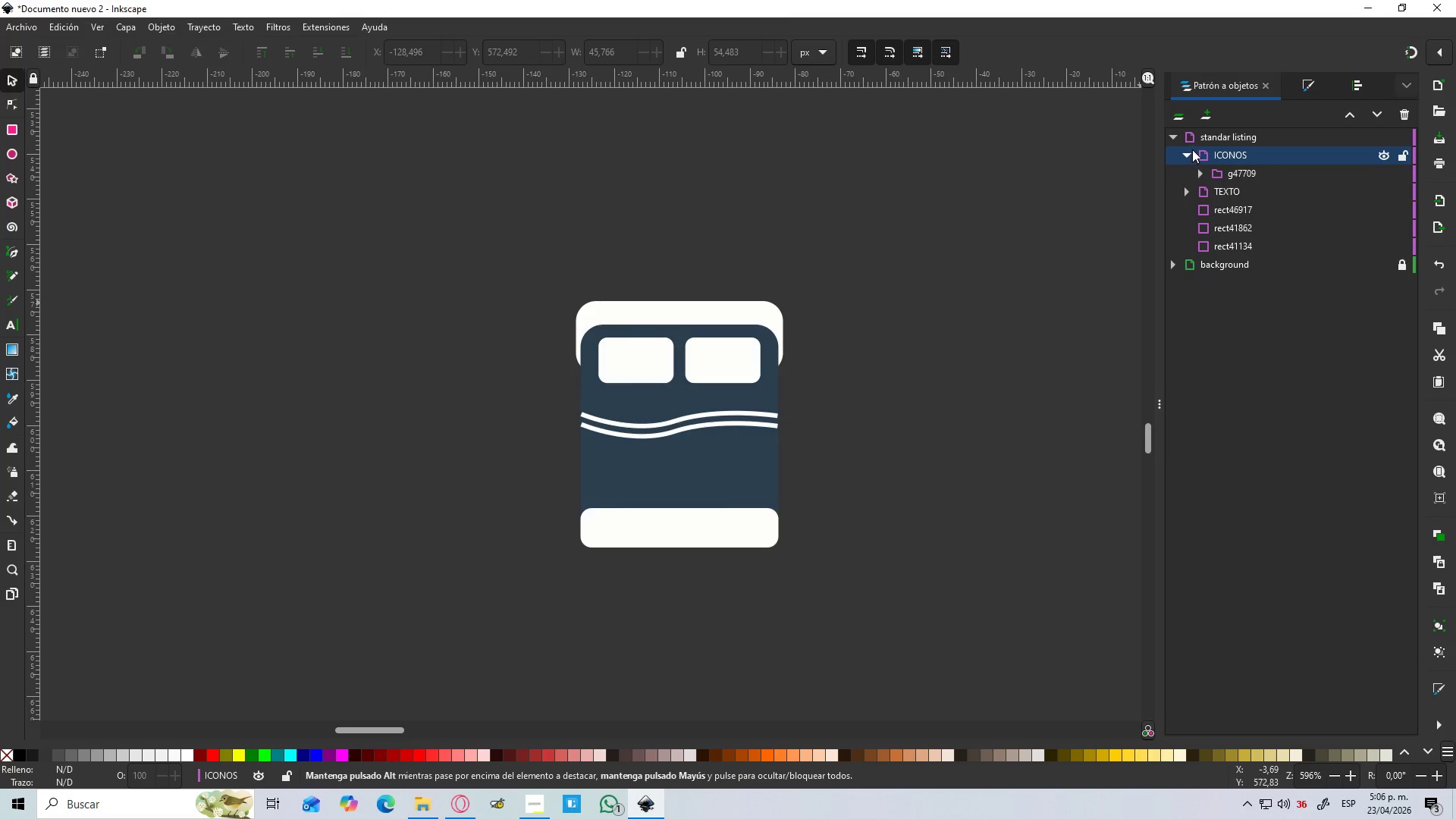 
left_click([1239, 174])
 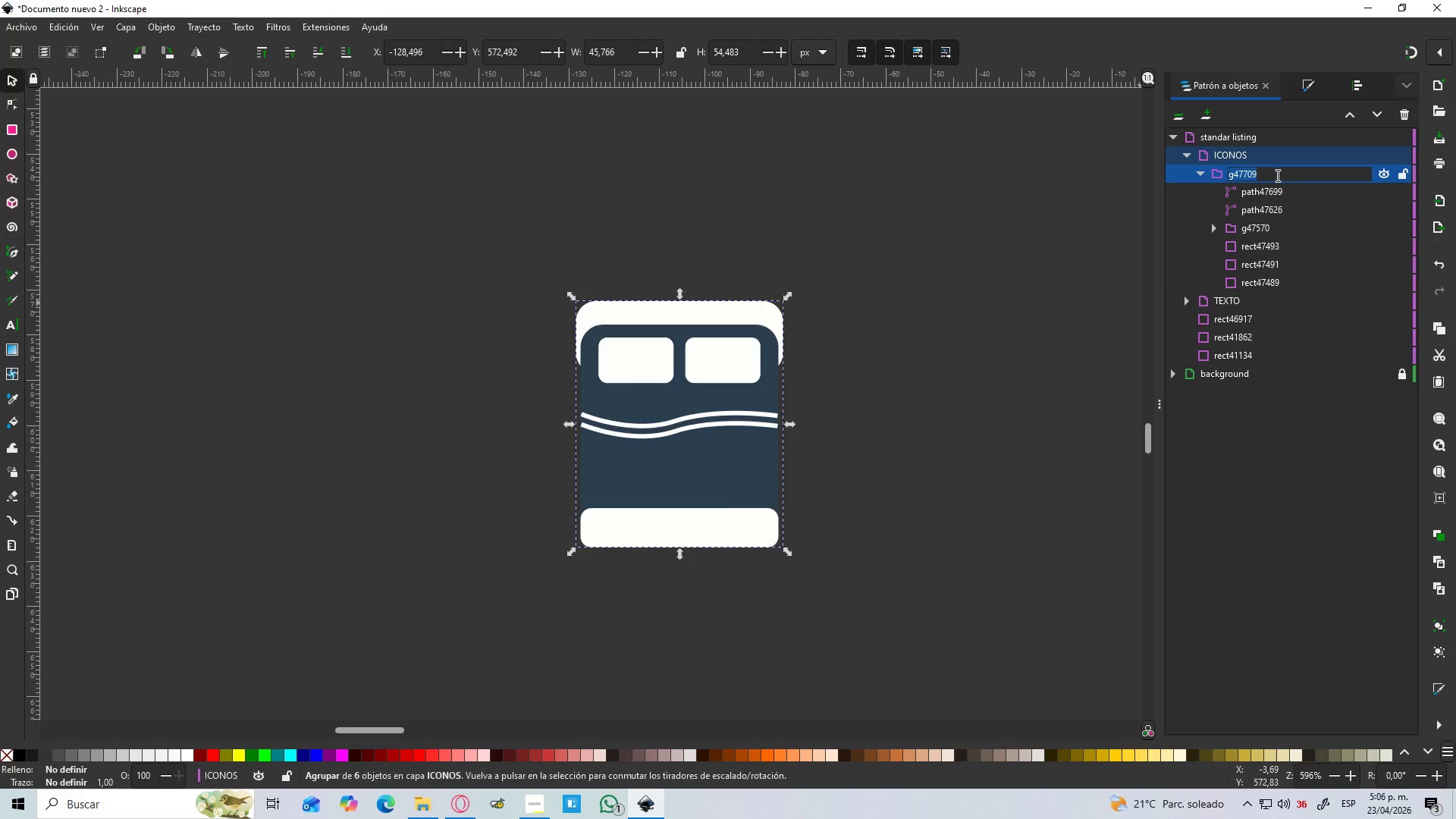 
type(CAMA)
 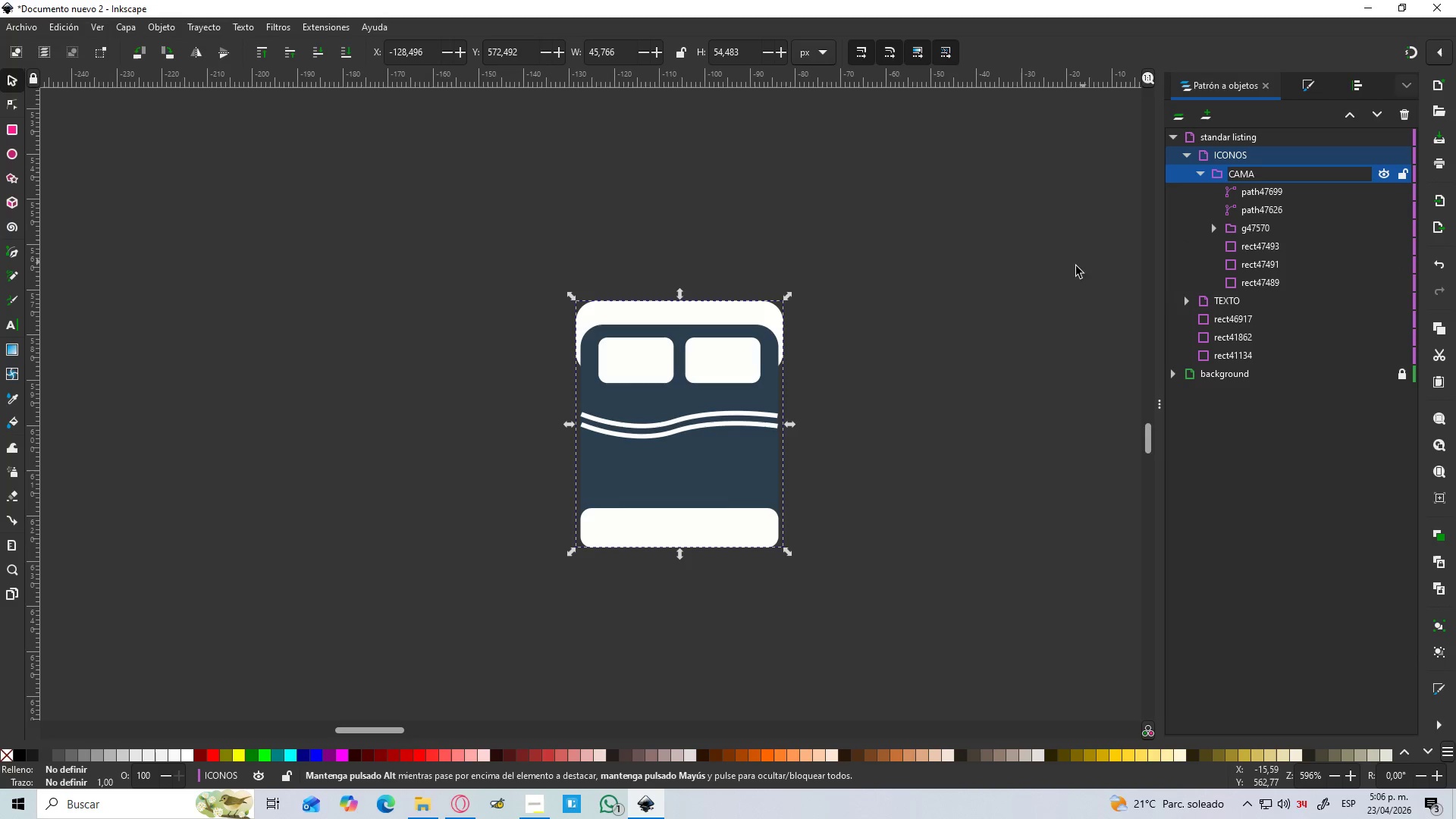 
key(Enter)
 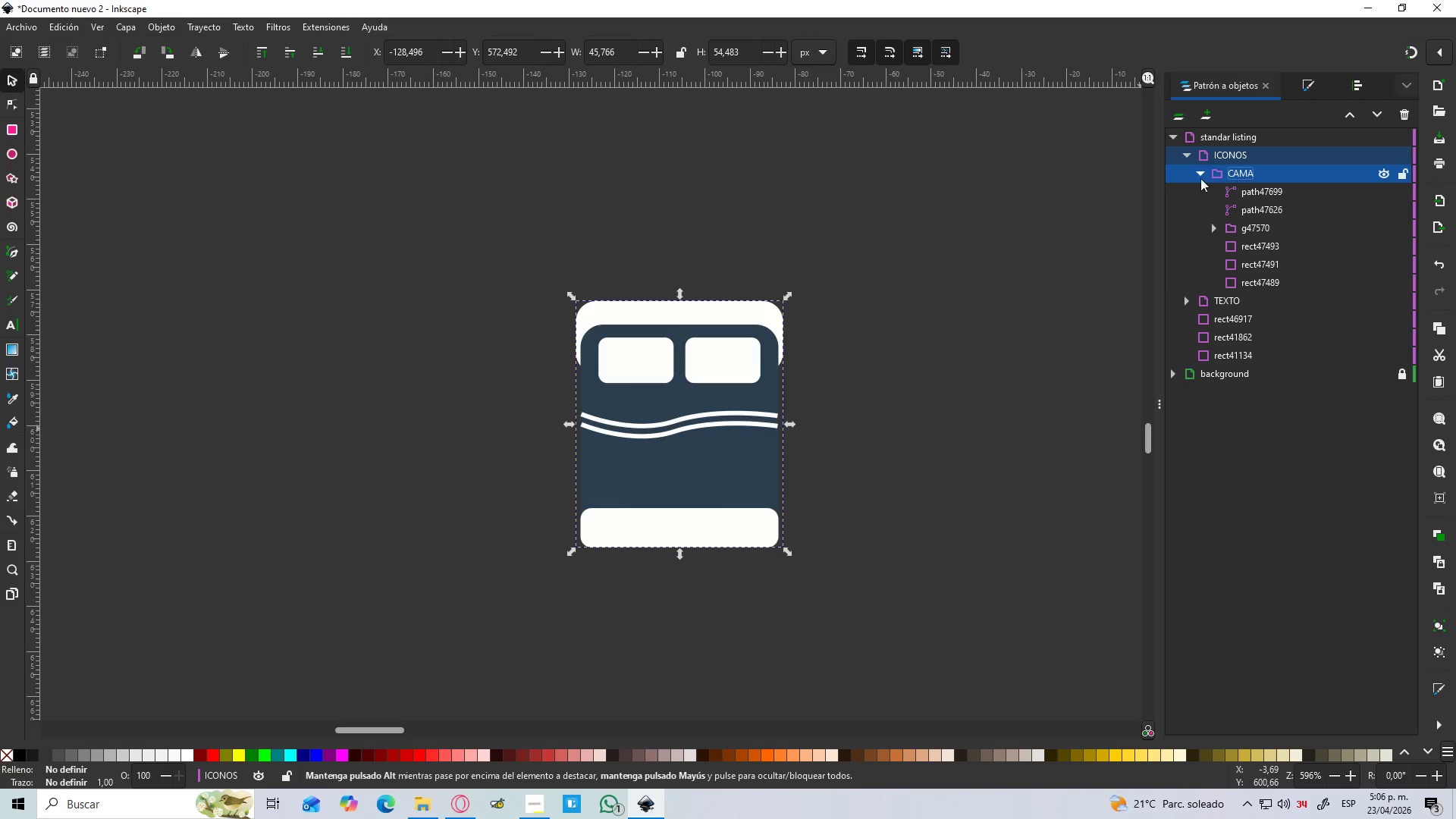 
left_click([1197, 175])
 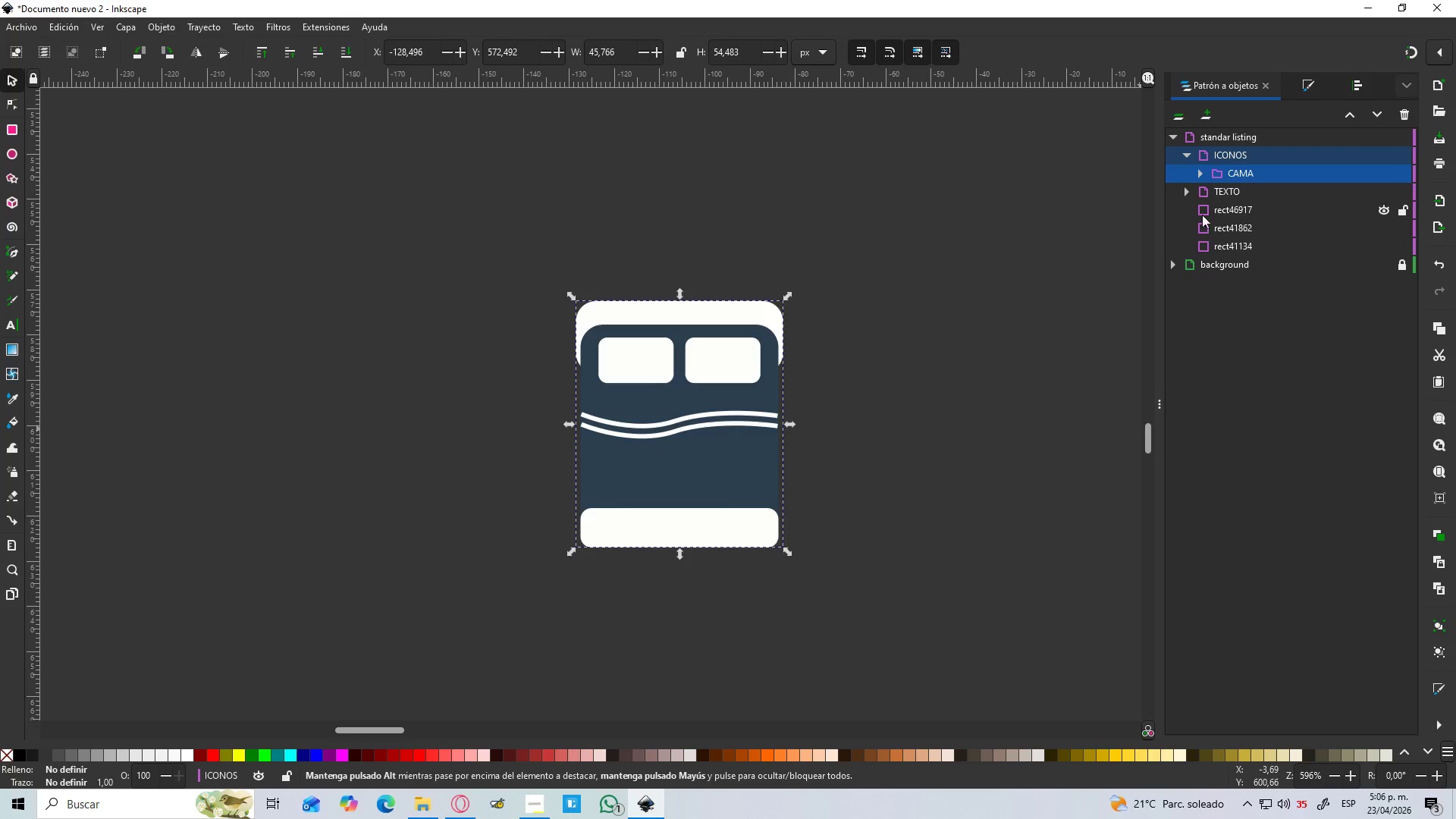 
left_click([1192, 195])
 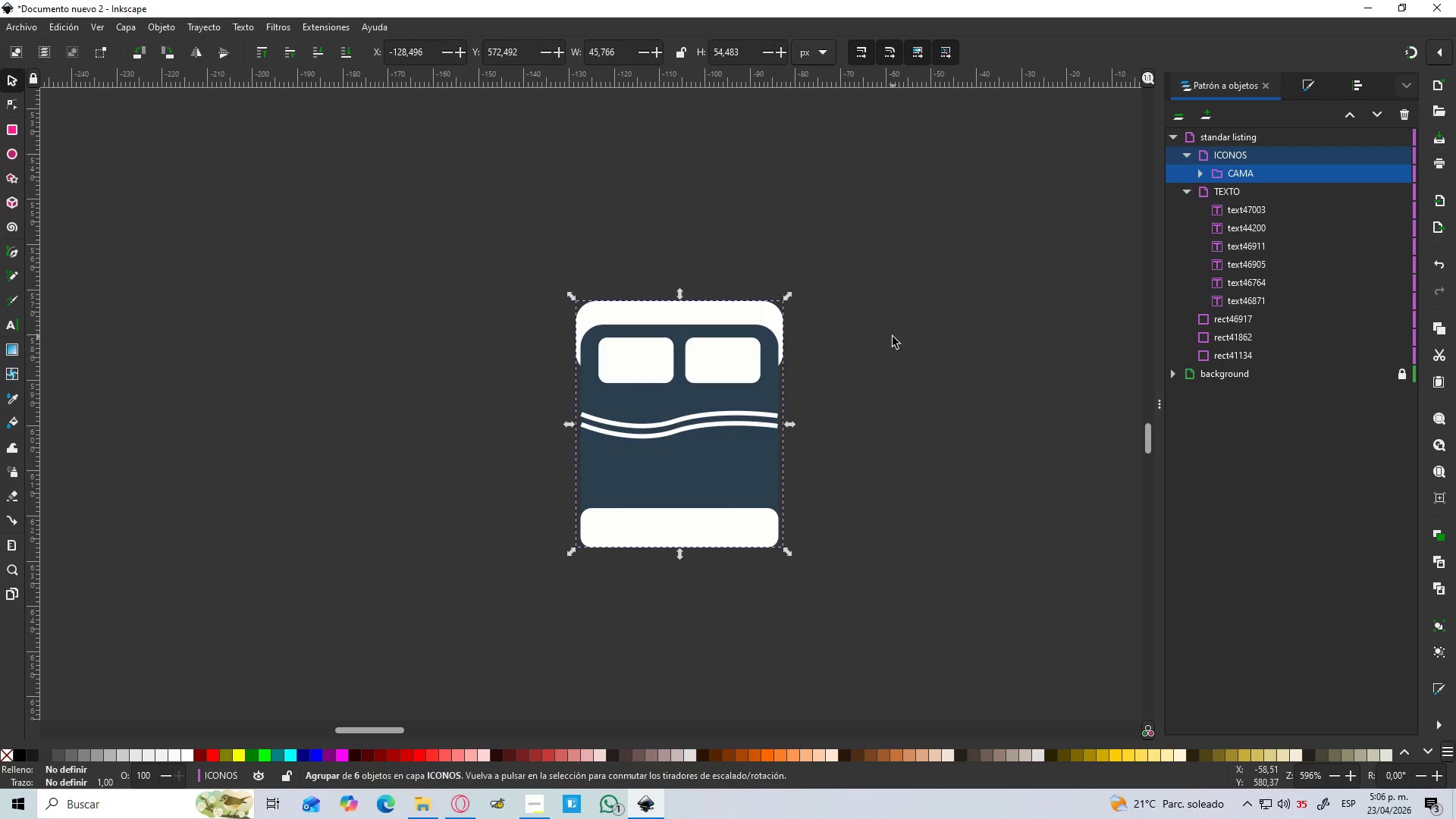 
left_click([990, 450])
 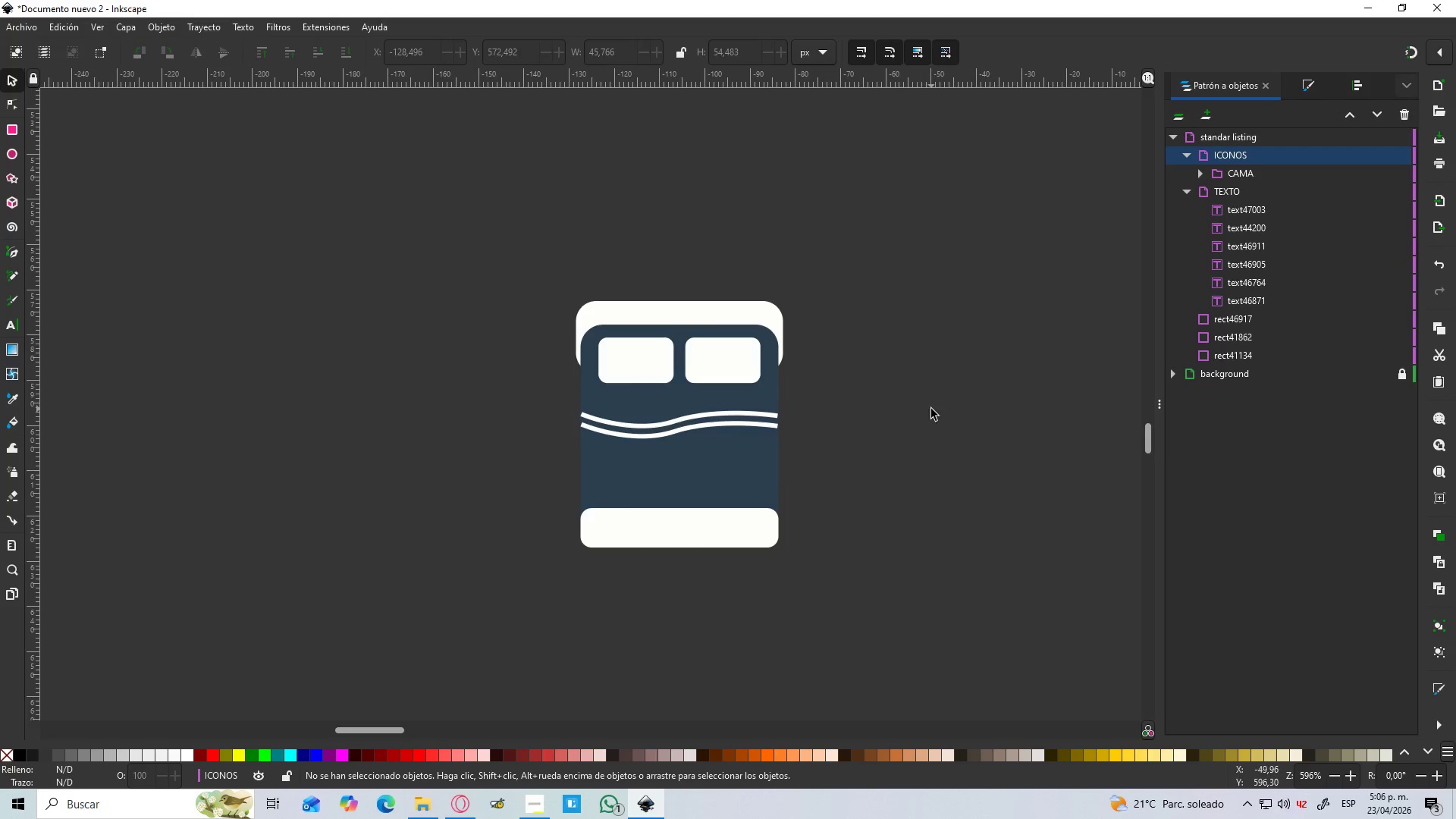 
hold_key(key=ControlLeft, duration=0.45)
scroll: coordinate [931, 409], scroll_direction: down, amount: 3.0
 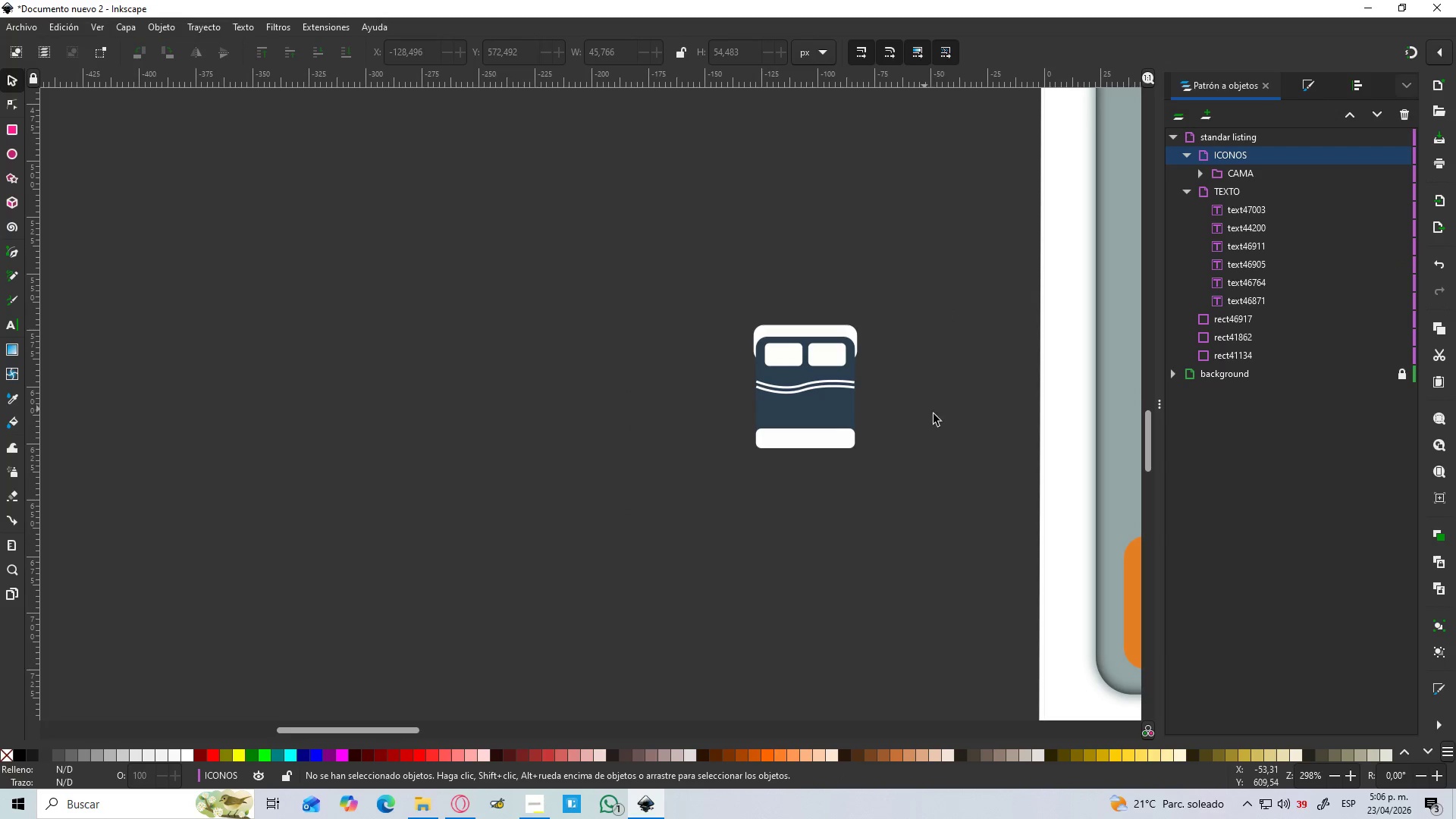 
hold_key(key=Space, duration=1.06)
 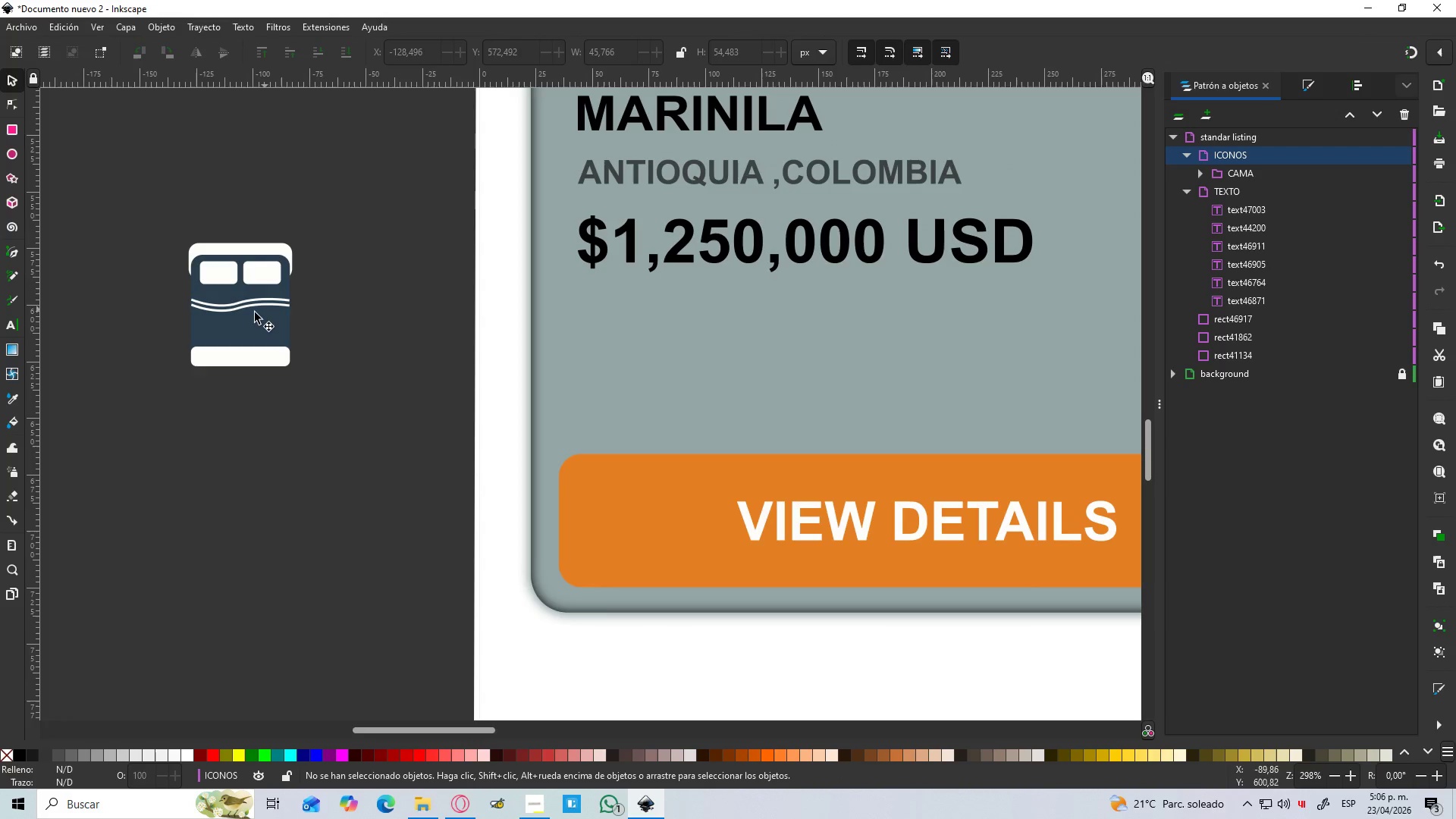 
left_click_drag(start_coordinate=[947, 390], to_coordinate=[481, 323])
 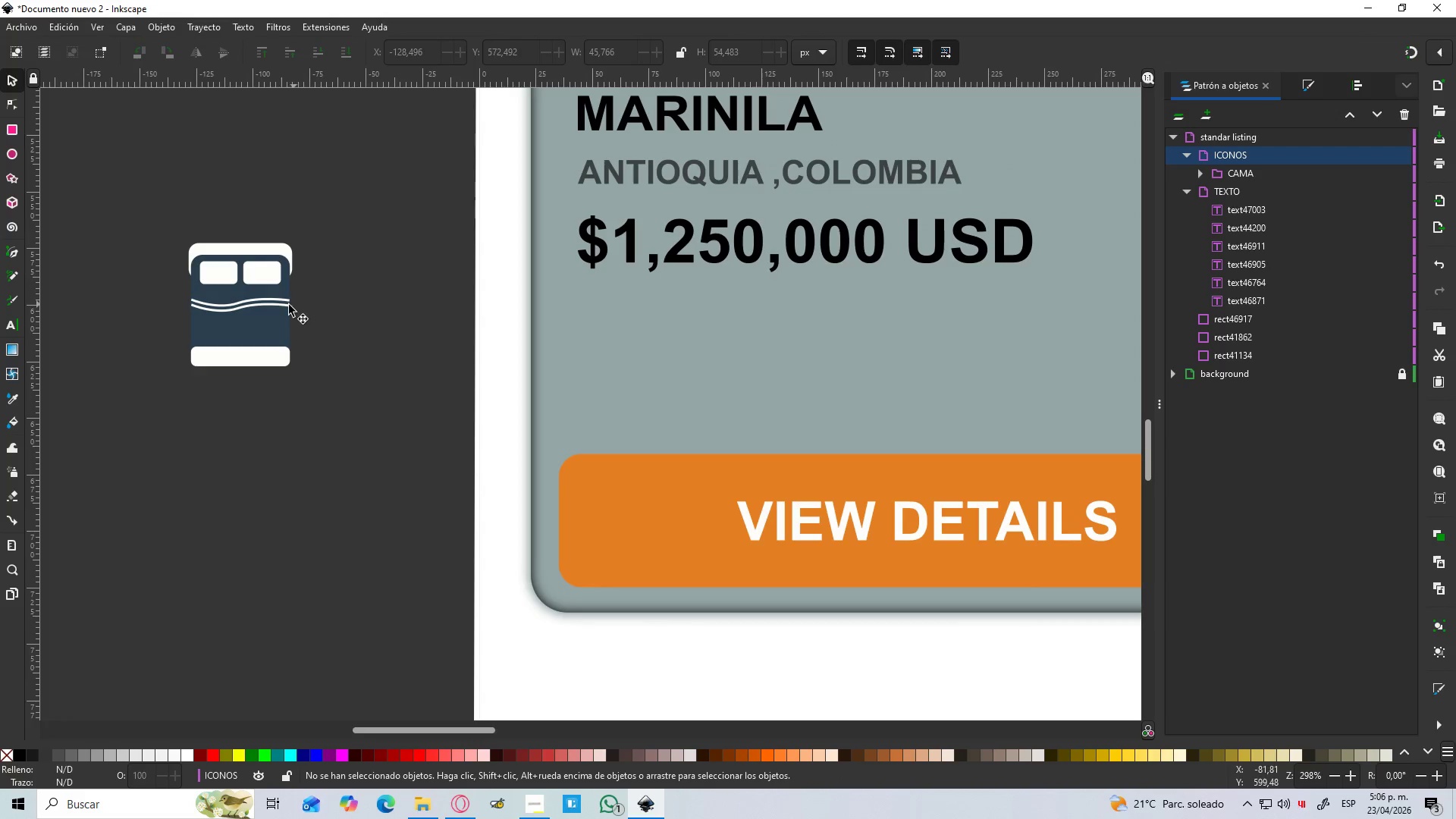 
left_click([250, 313])
 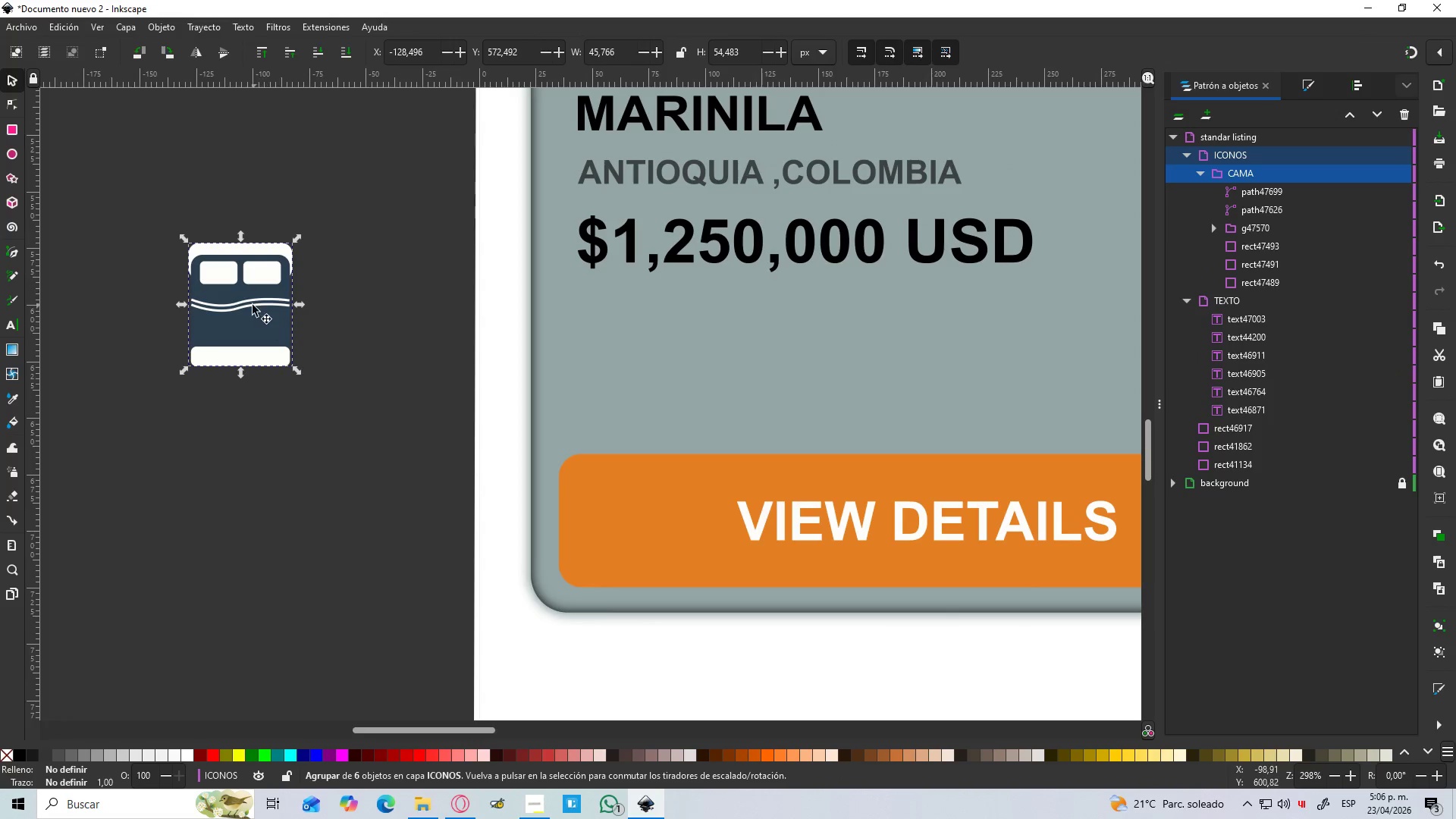 
left_click_drag(start_coordinate=[250, 303], to_coordinate=[698, 365])
 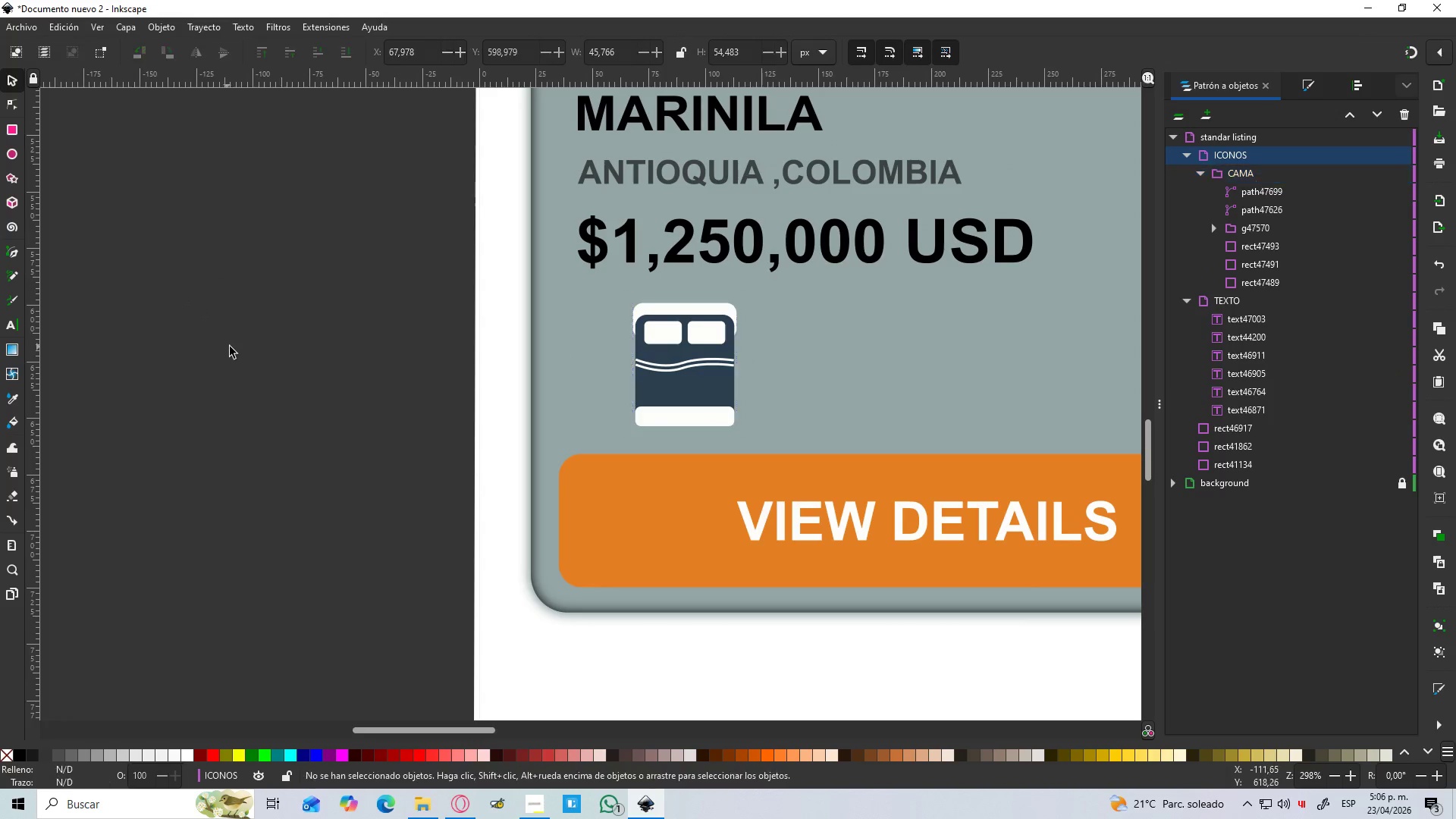 
hold_key(key=ControlLeft, duration=1.5)
scroll: coordinate [249, 347], scroll_direction: down, amount: 2.0
 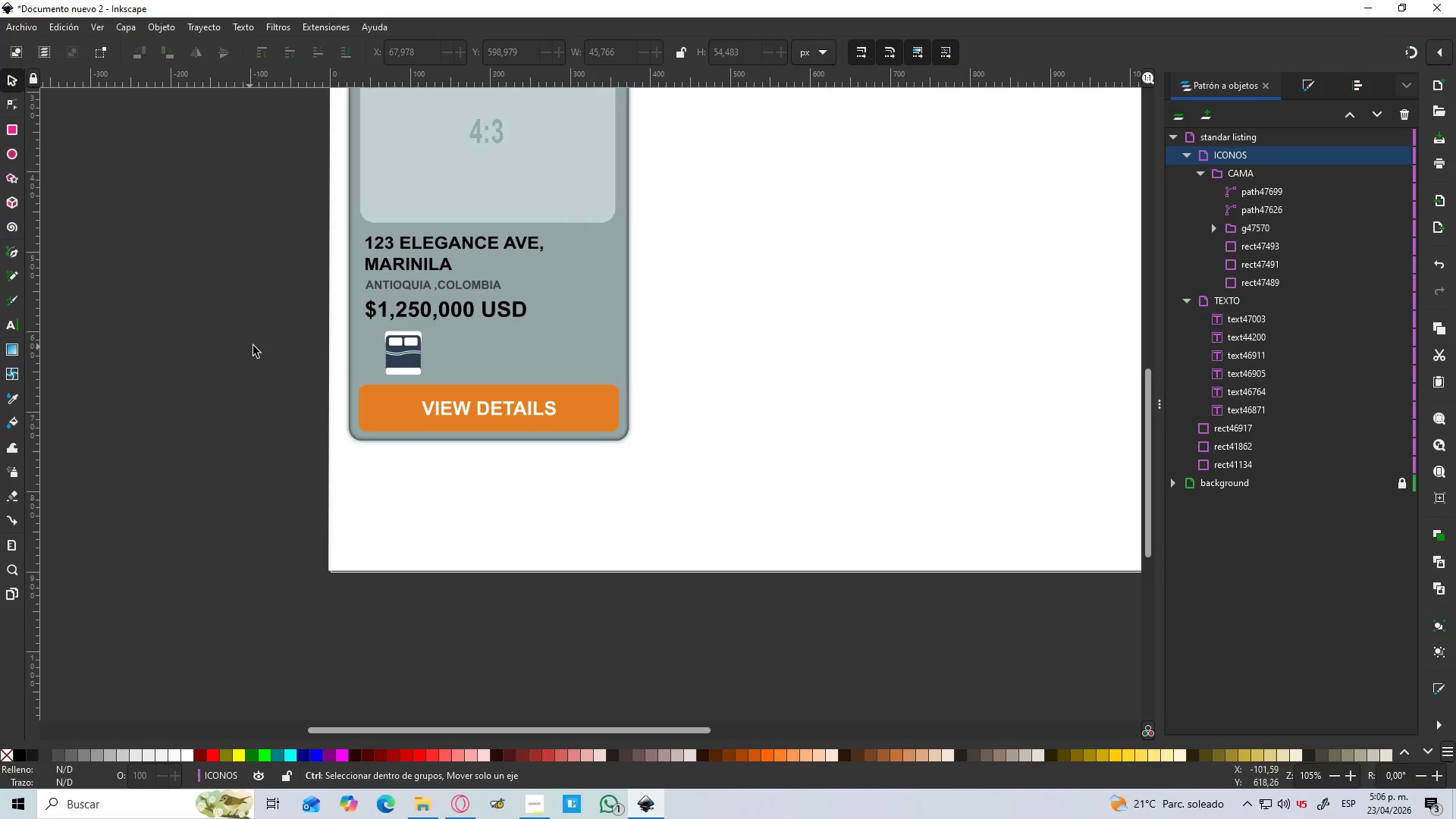 
hold_key(key=ControlLeft, duration=1.3)
 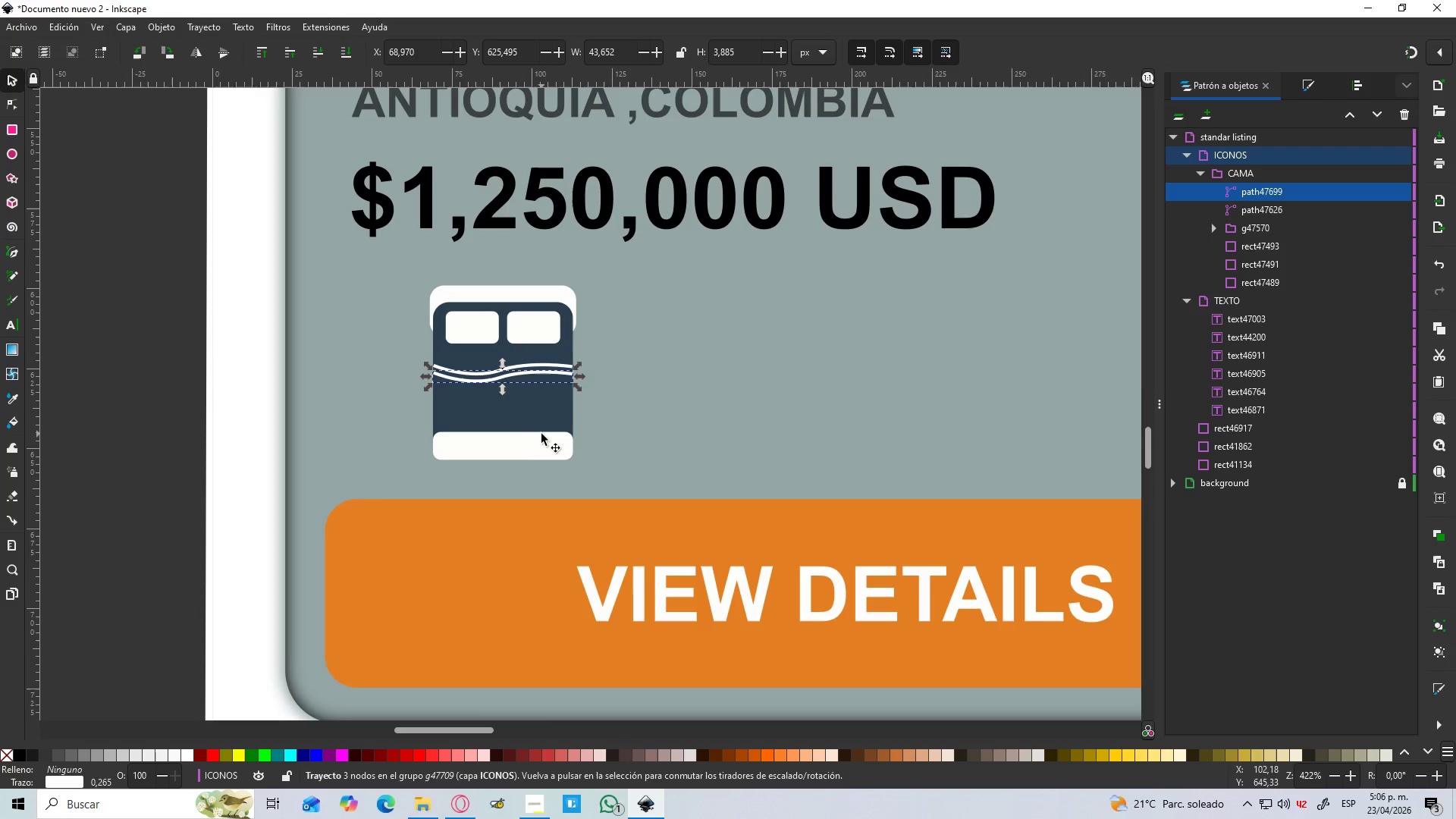 
scroll: coordinate [510, 338], scroll_direction: up, amount: 4.0
 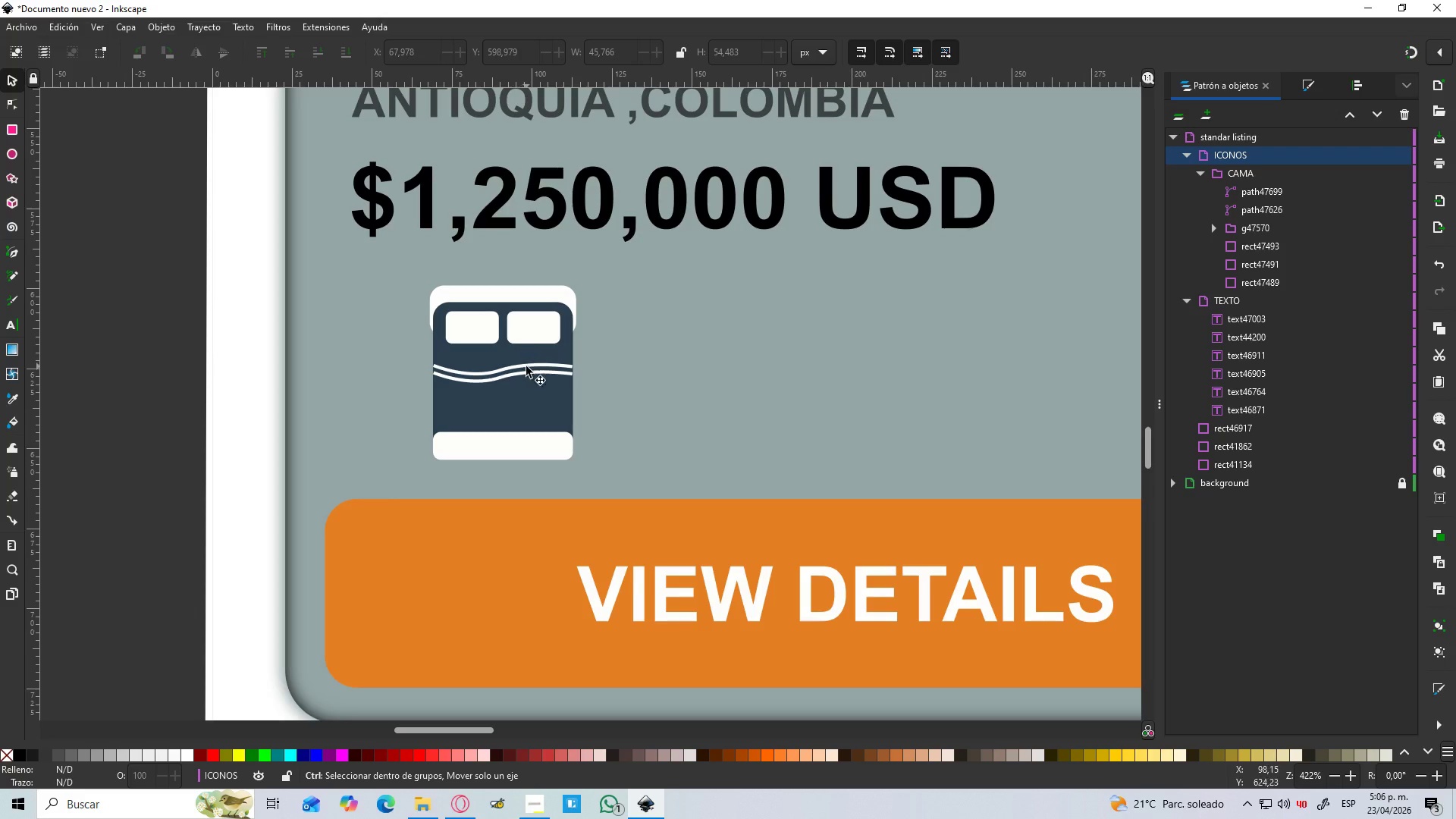 
left_click([522, 372])
 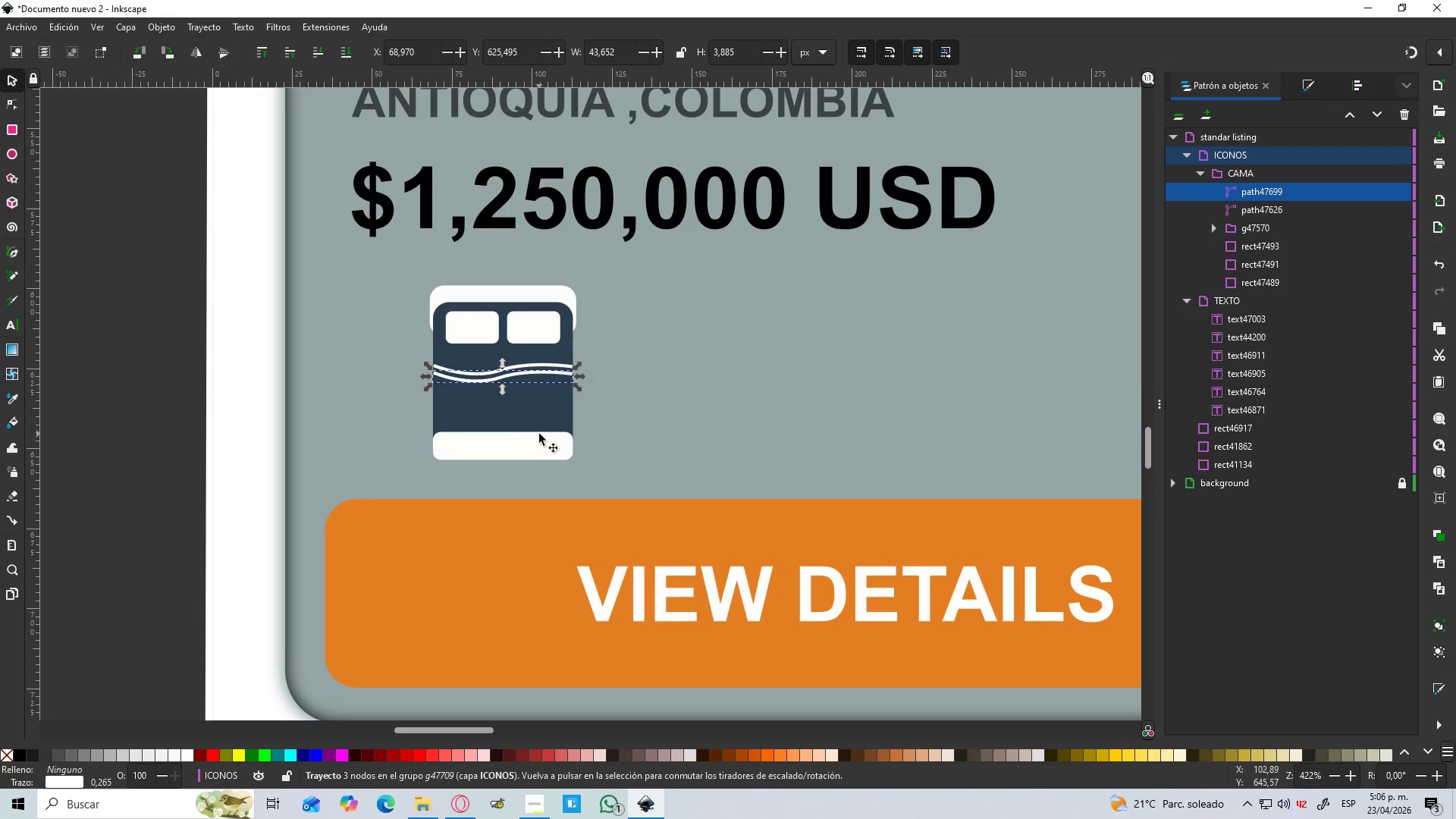 
left_click([542, 434])
 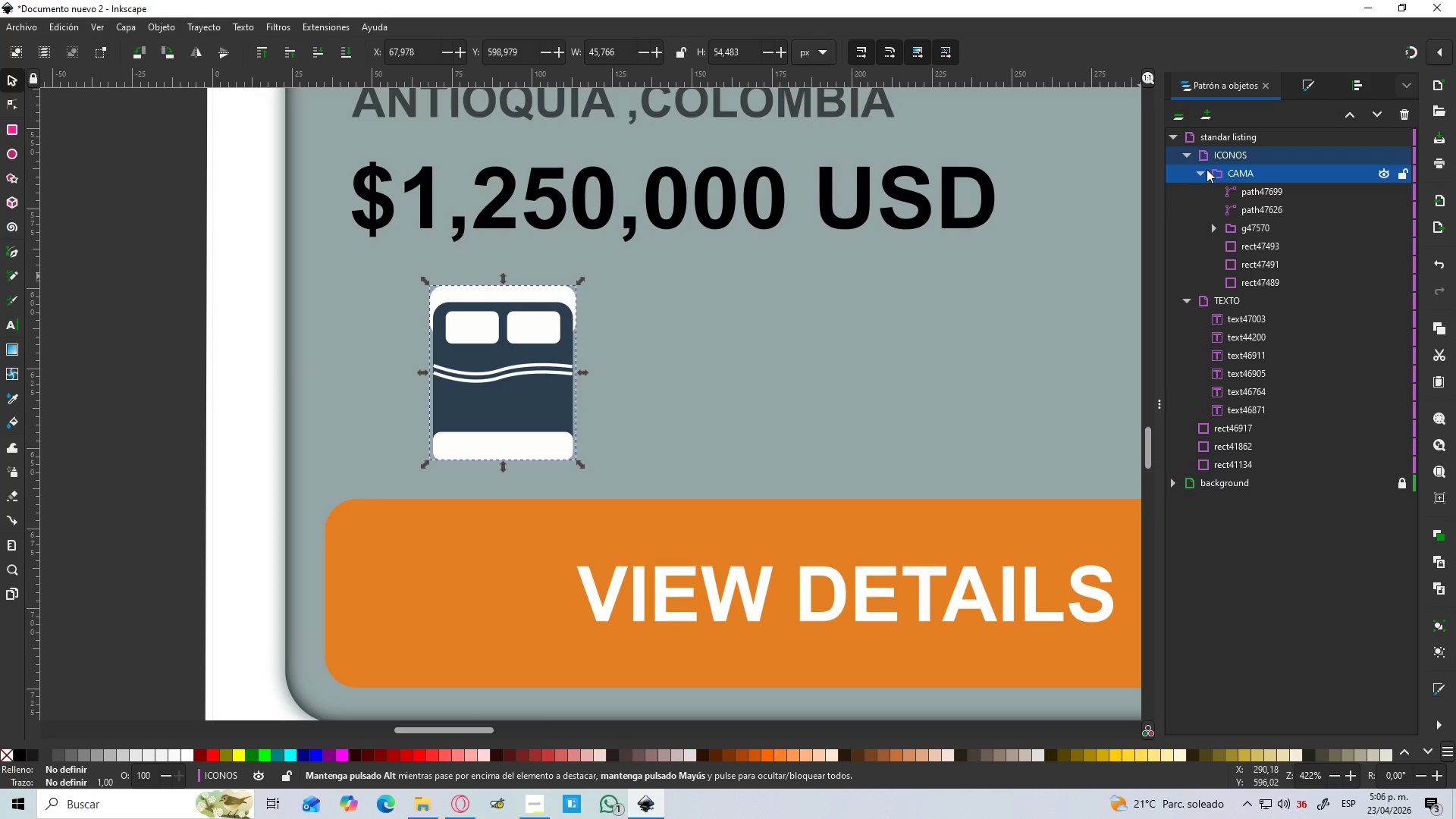 
left_click([1199, 175])
 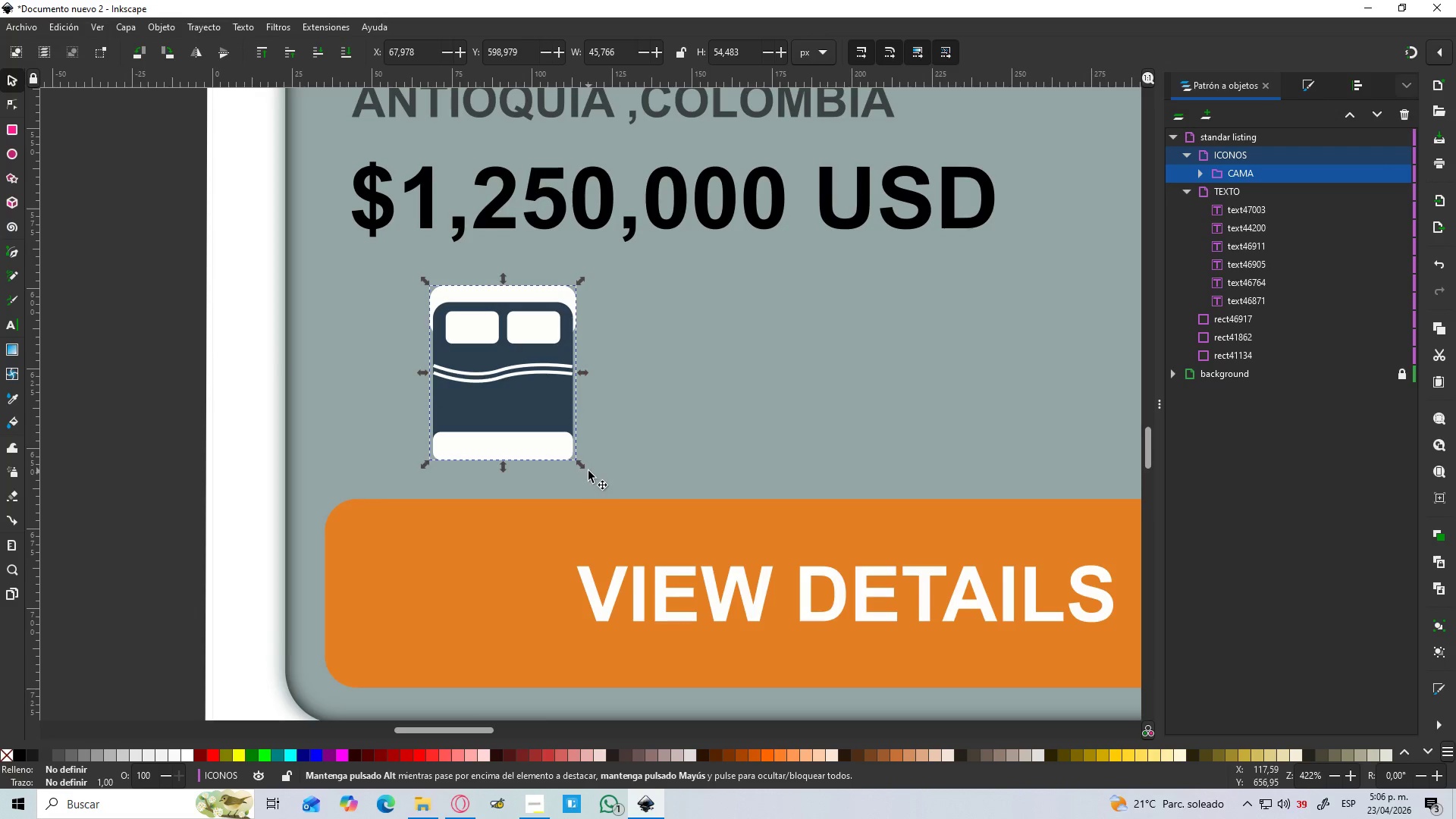 
left_click_drag(start_coordinate=[581, 466], to_coordinate=[526, 402])
 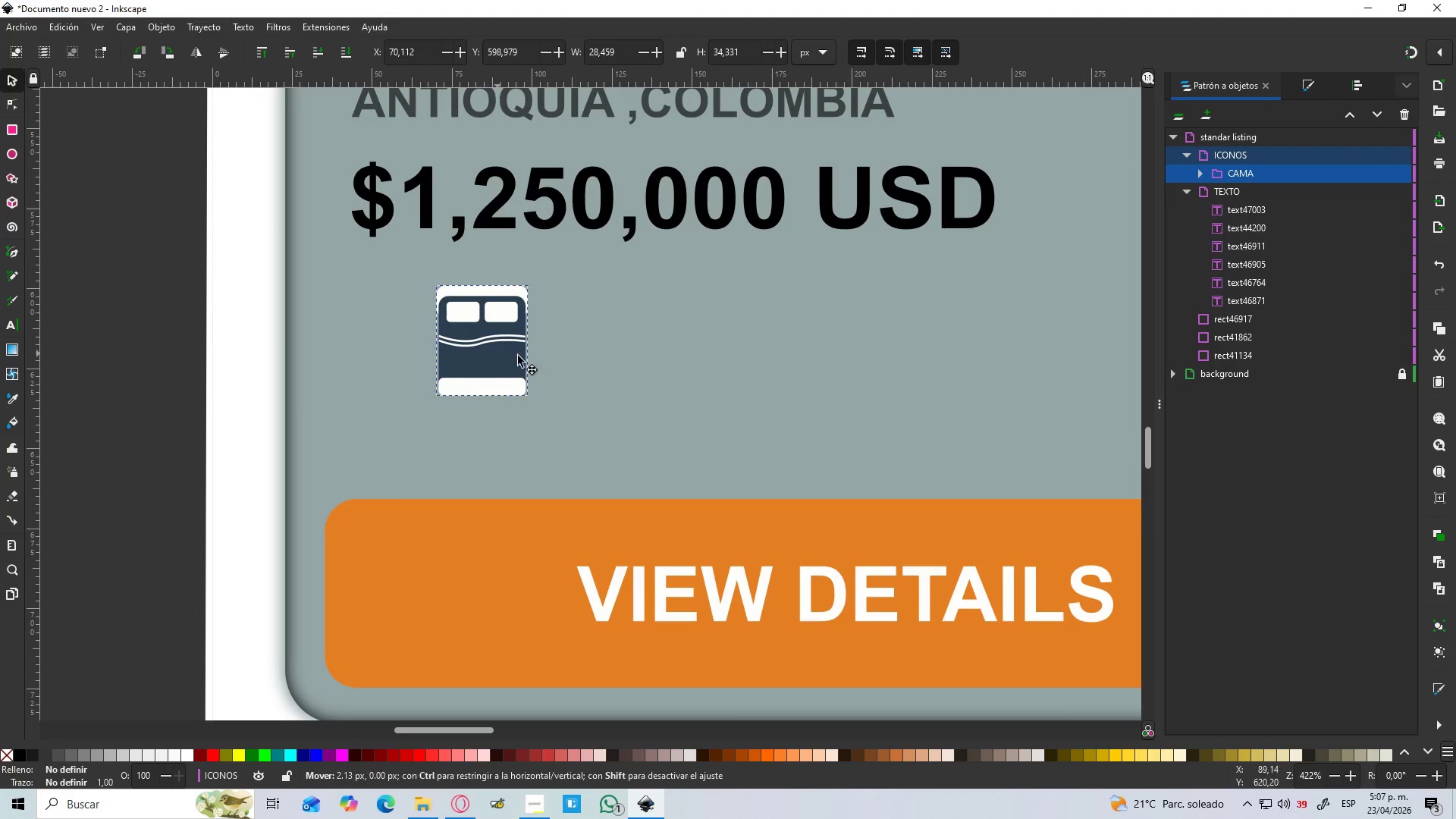 
hold_key(key=ShiftLeft, duration=0.75)
 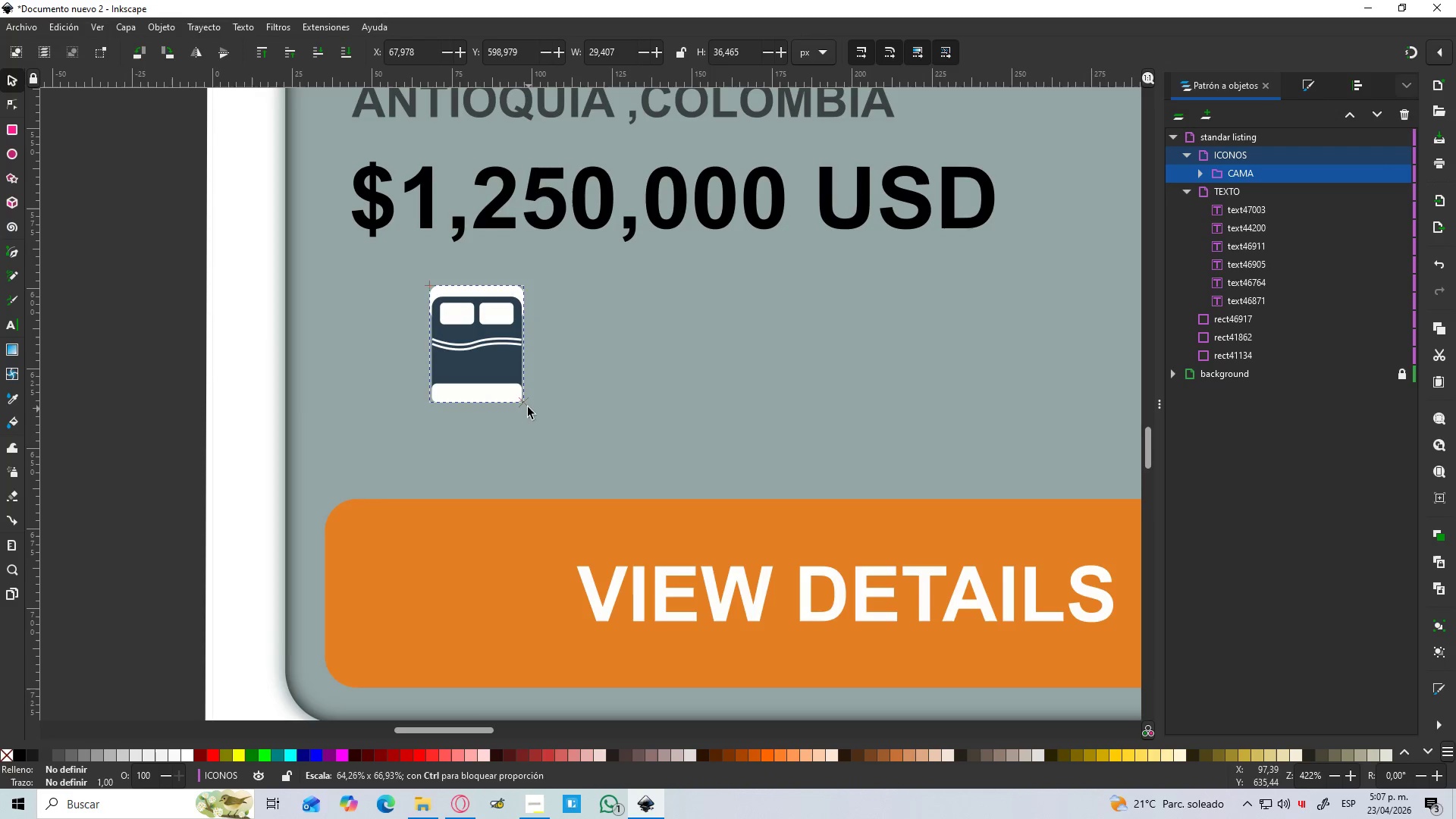 
left_click_drag(start_coordinate=[487, 353], to_coordinate=[539, 356])
 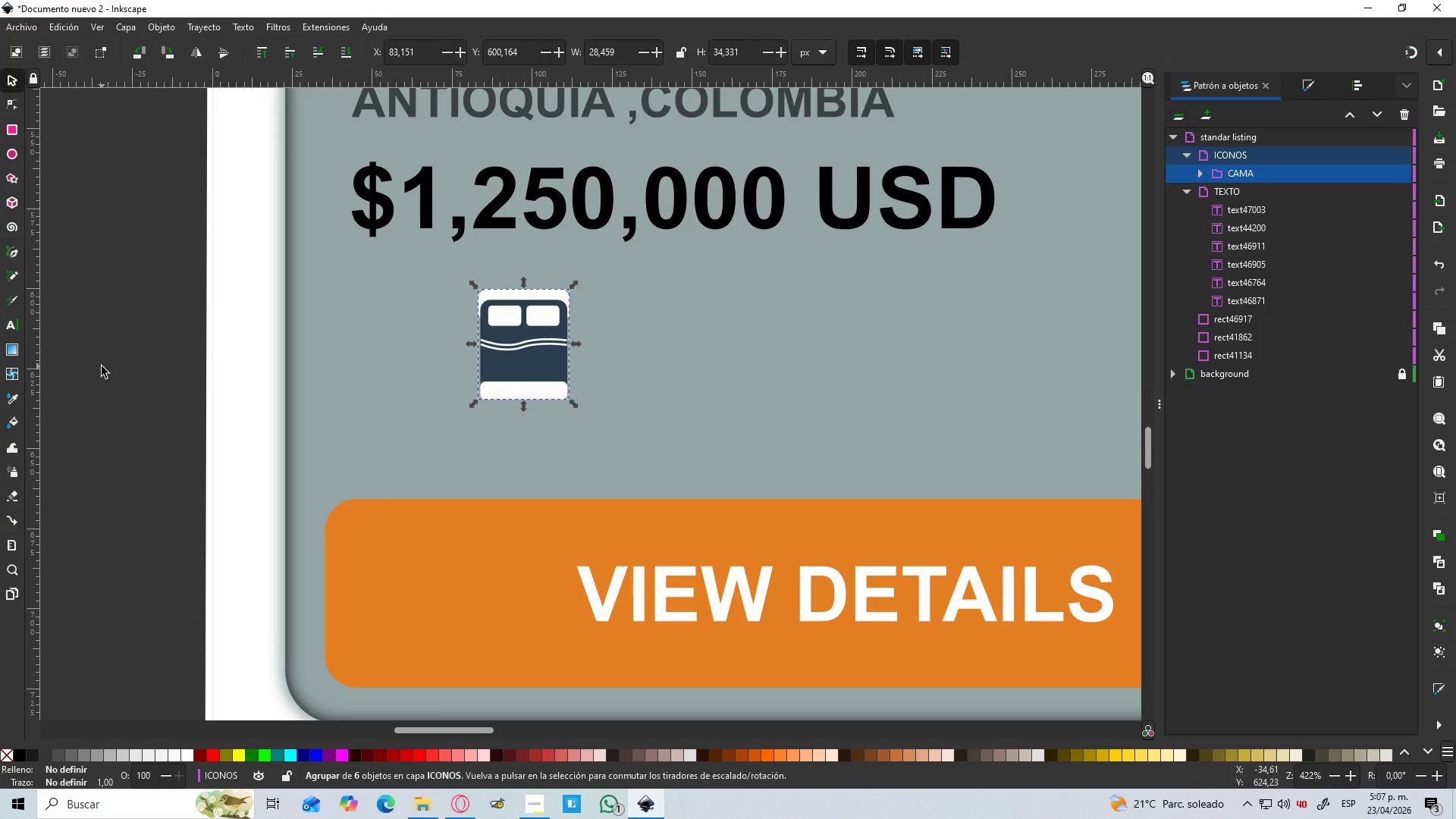 
hold_key(key=ControlLeft, duration=1.5)
scroll: coordinate [177, 373], scroll_direction: down, amount: 2.0
 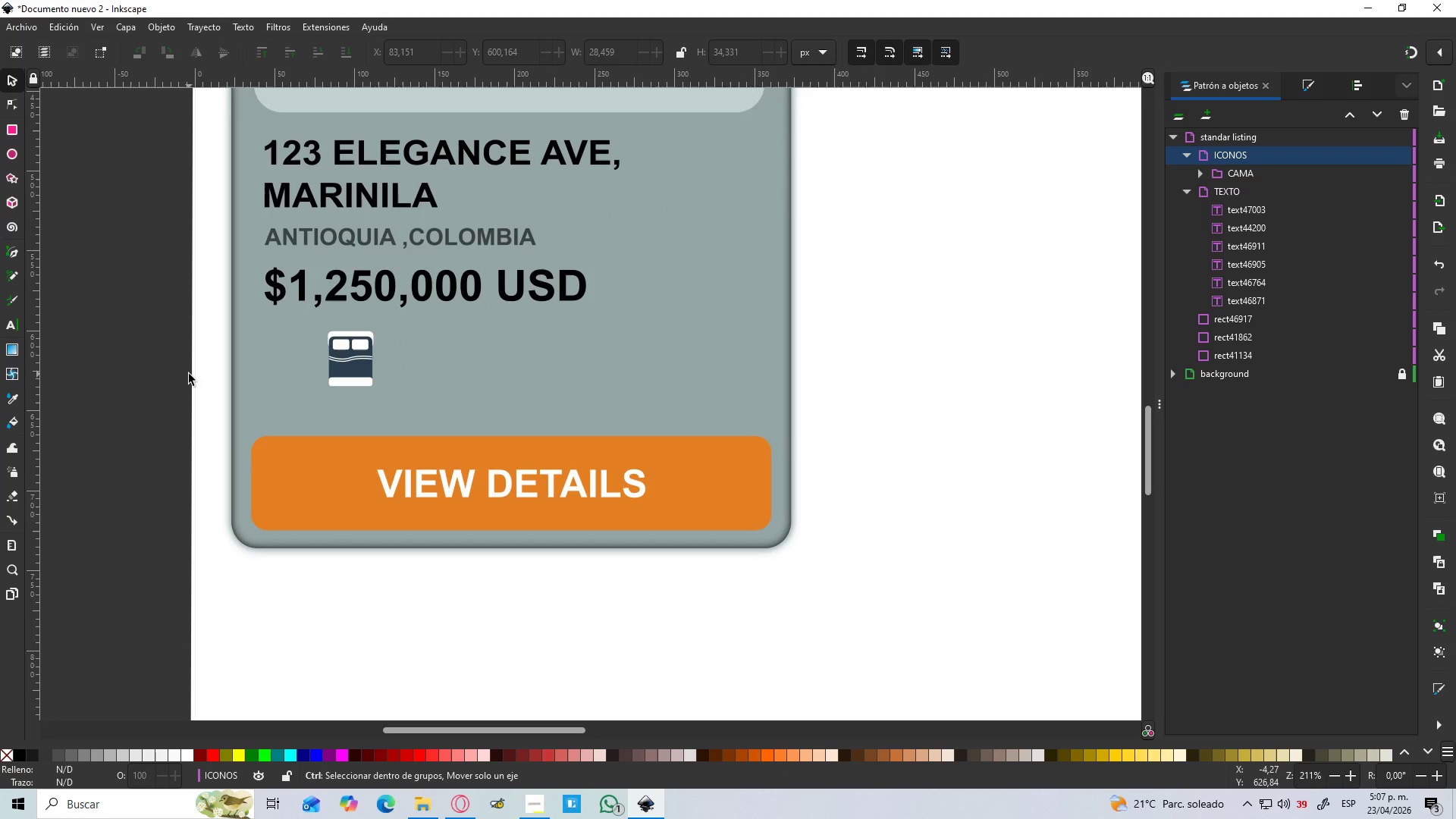 
hold_key(key=ControlLeft, duration=1.5)
 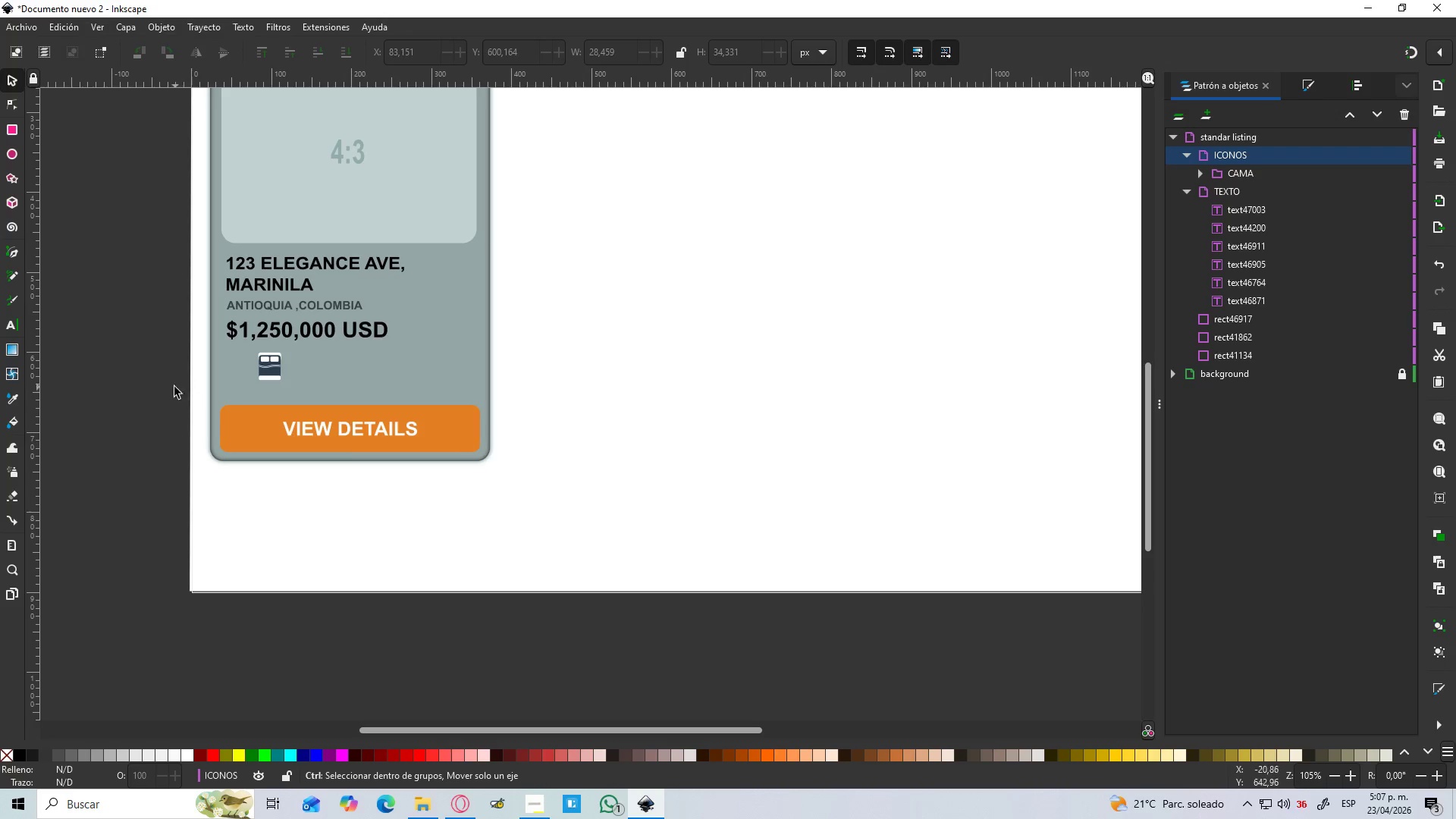 
scroll: coordinate [189, 374], scroll_direction: down, amount: 2.0
 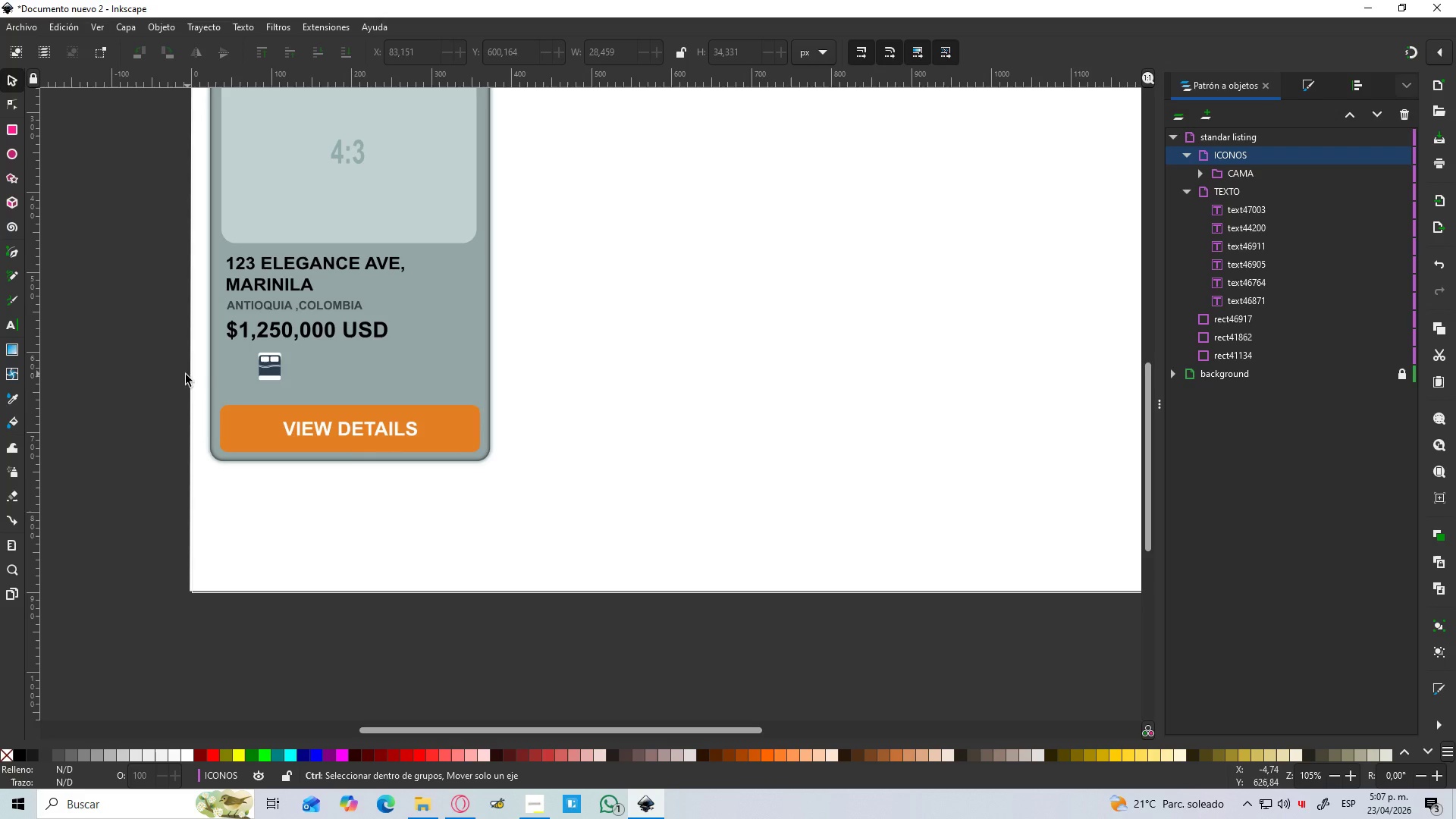 
hold_key(key=ControlLeft, duration=1.51)
 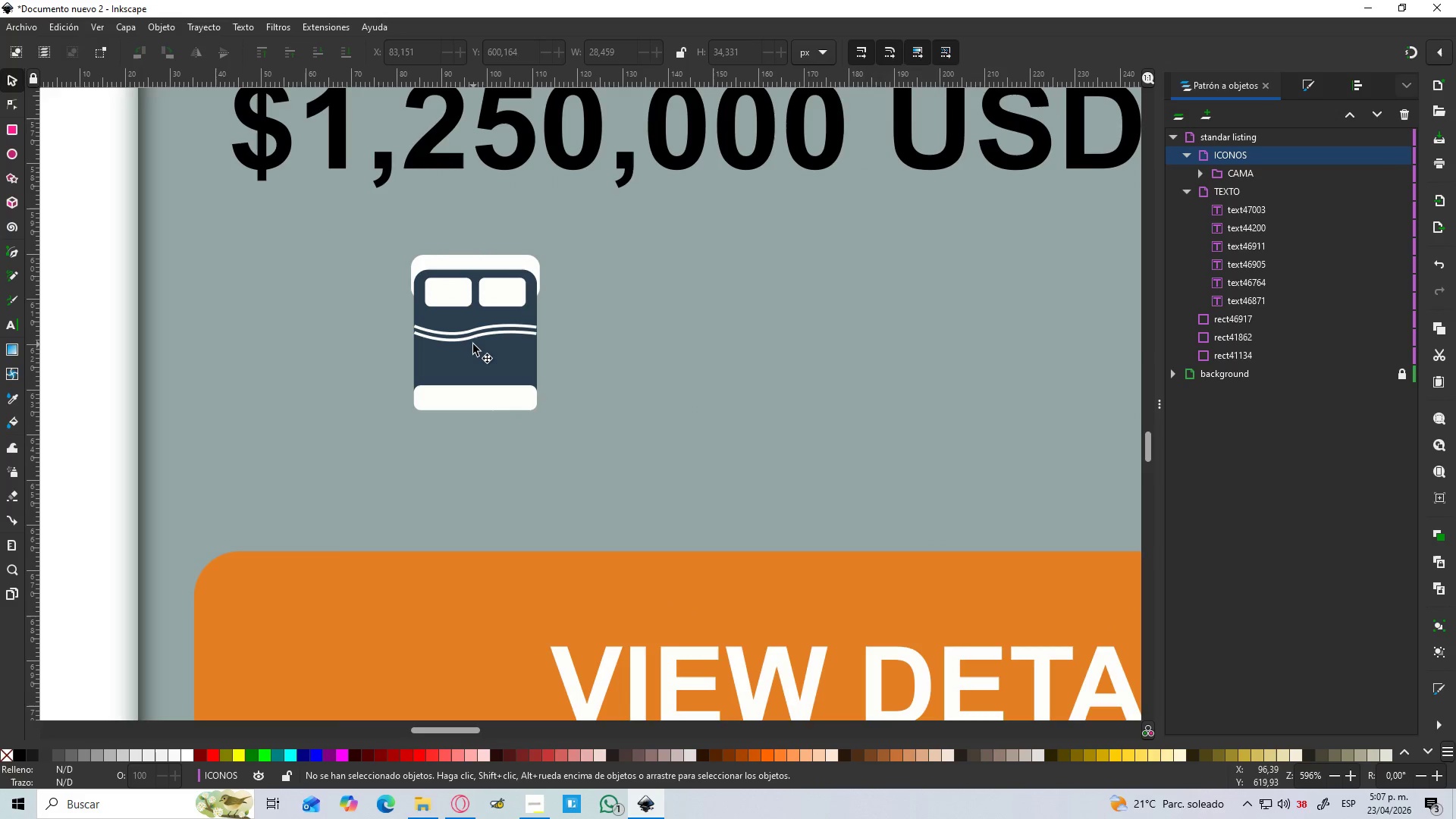 
hold_key(key=ControlLeft, duration=0.44)
 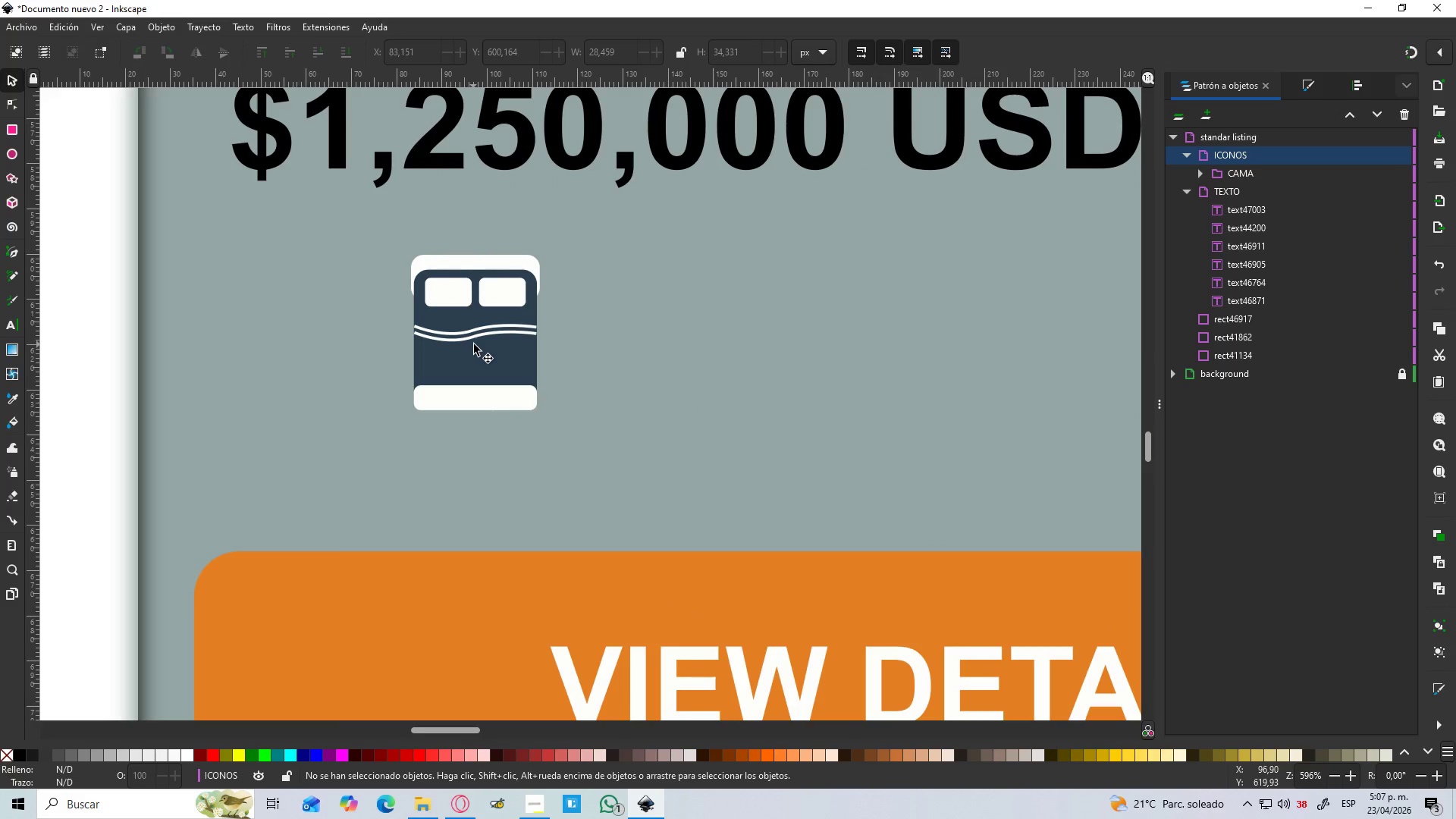 
left_click([474, 344])
 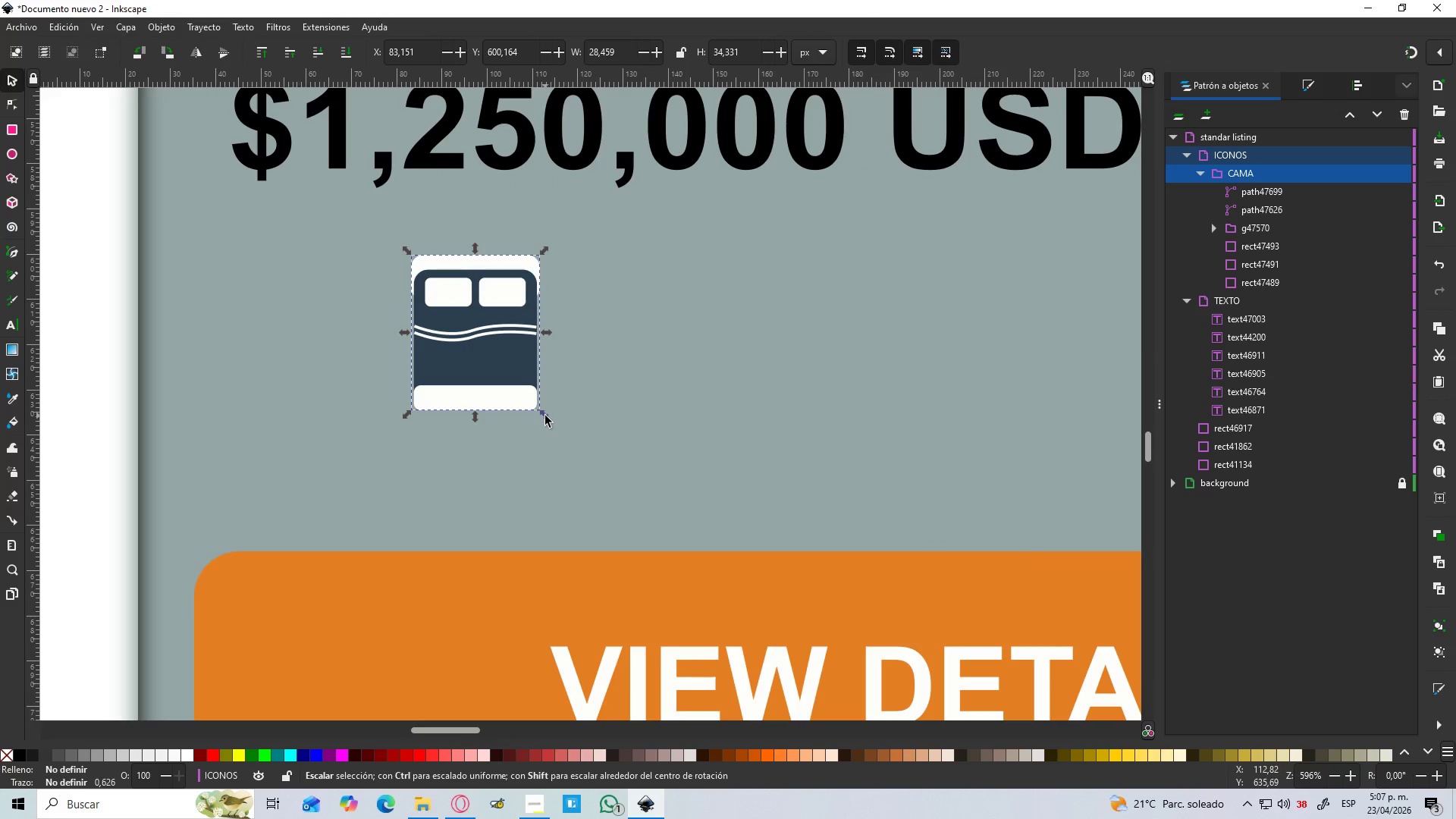 
scroll: coordinate [447, 337], scroll_direction: up, amount: 5.0
 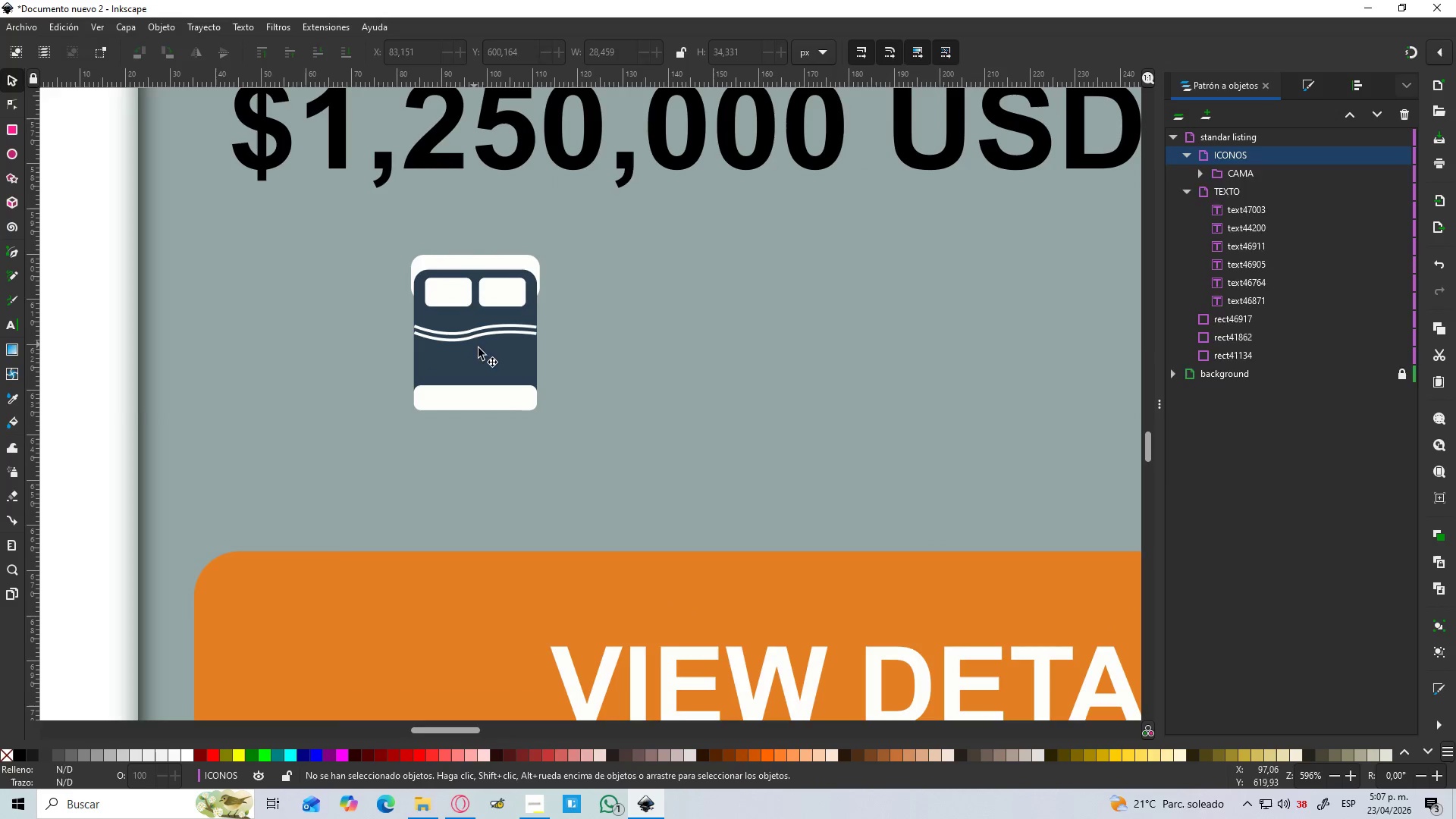 
left_click_drag(start_coordinate=[545, 416], to_coordinate=[588, 468])
 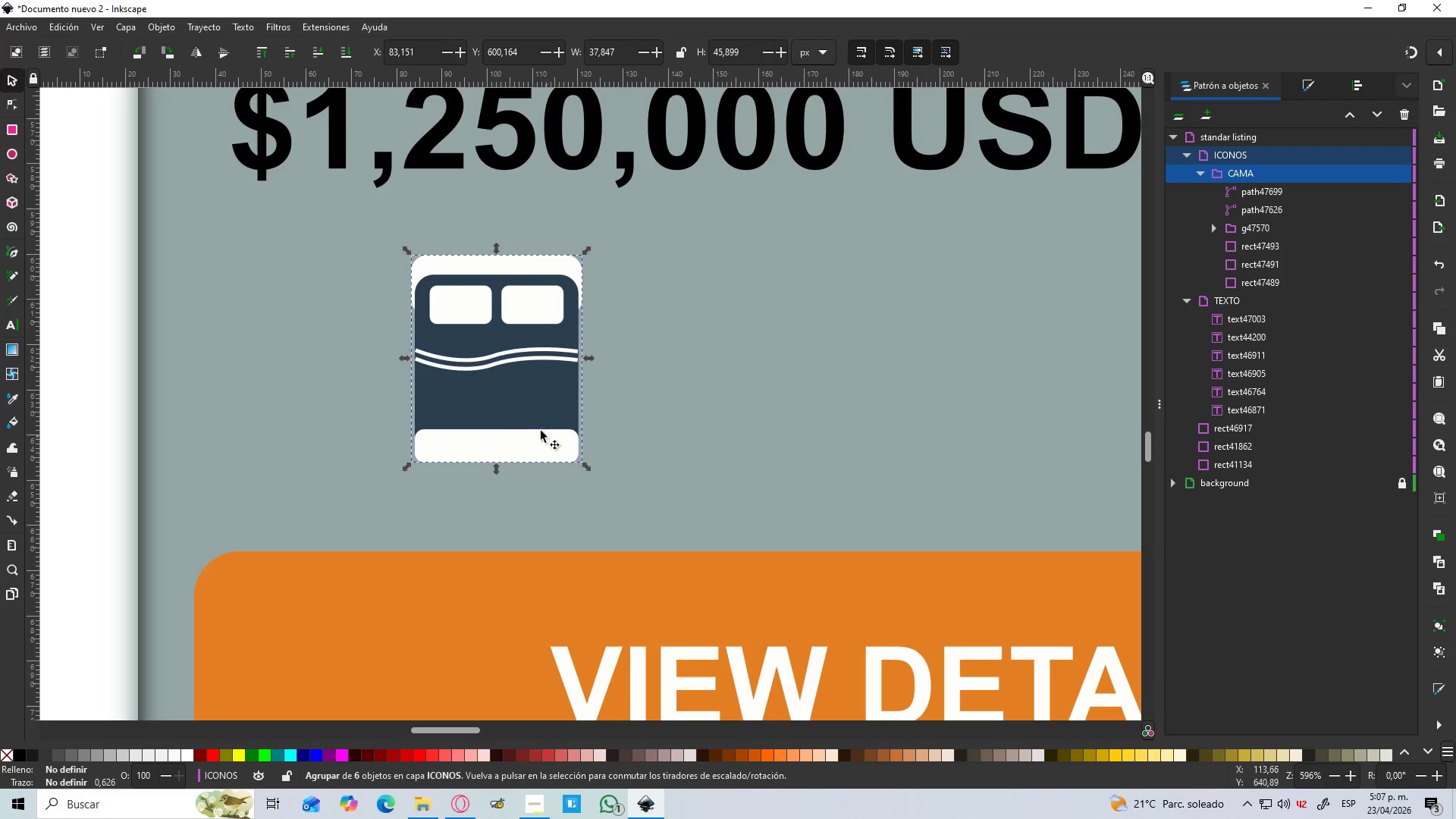 
left_click([520, 403])
 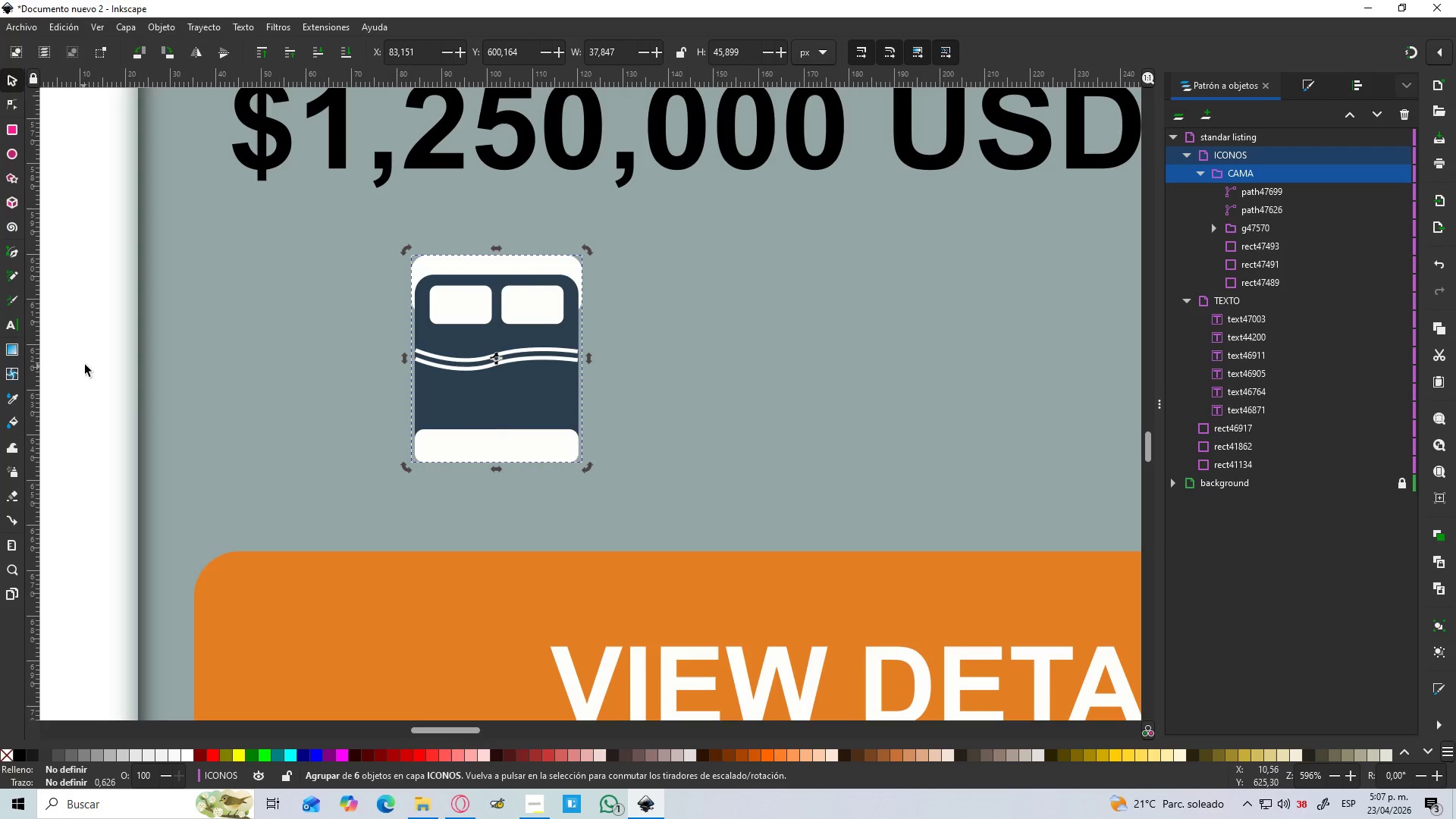 
left_click([94, 362])
 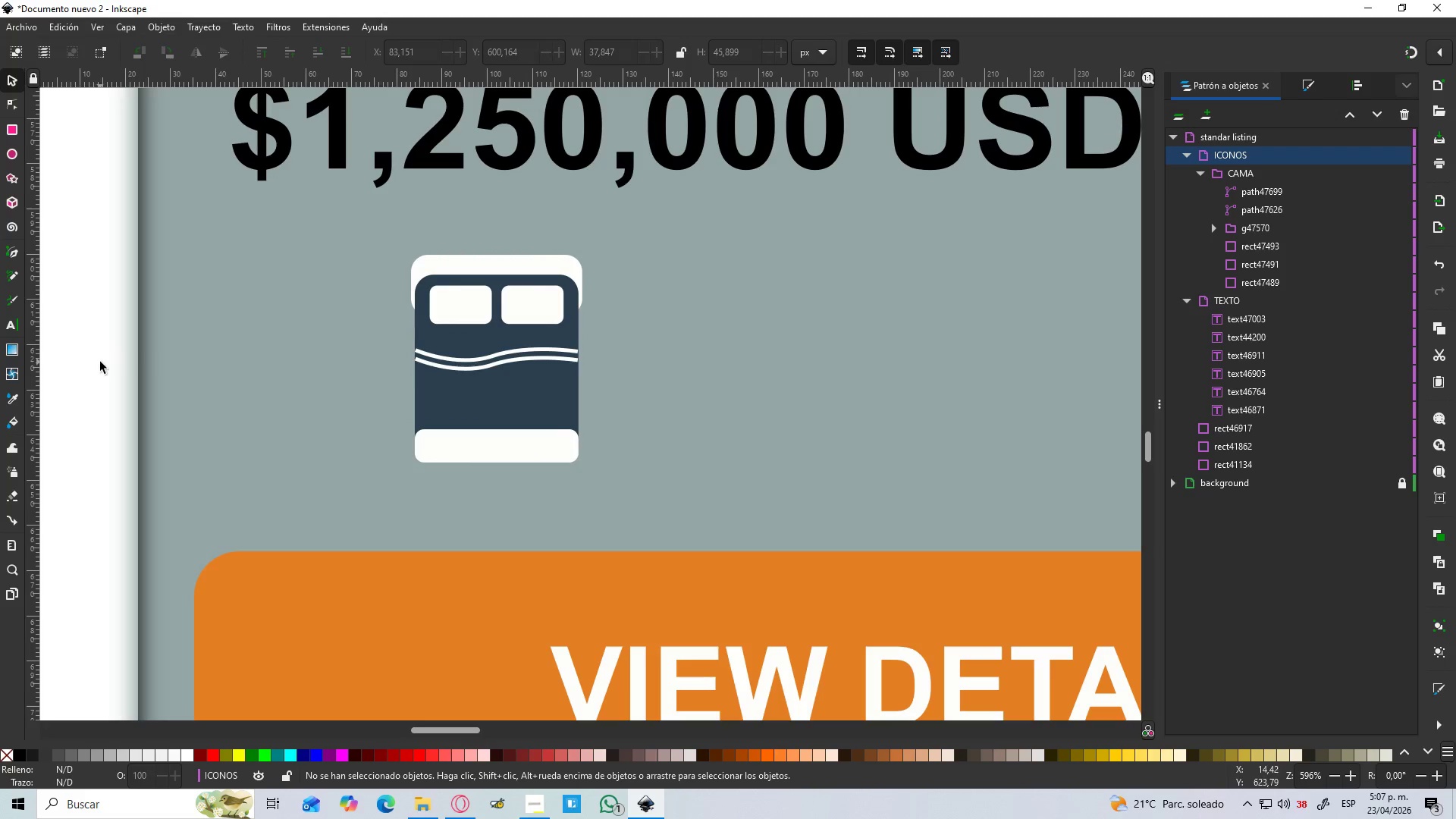 
hold_key(key=ControlLeft, duration=1.5)
scroll: coordinate [112, 350], scroll_direction: down, amount: 5.0
 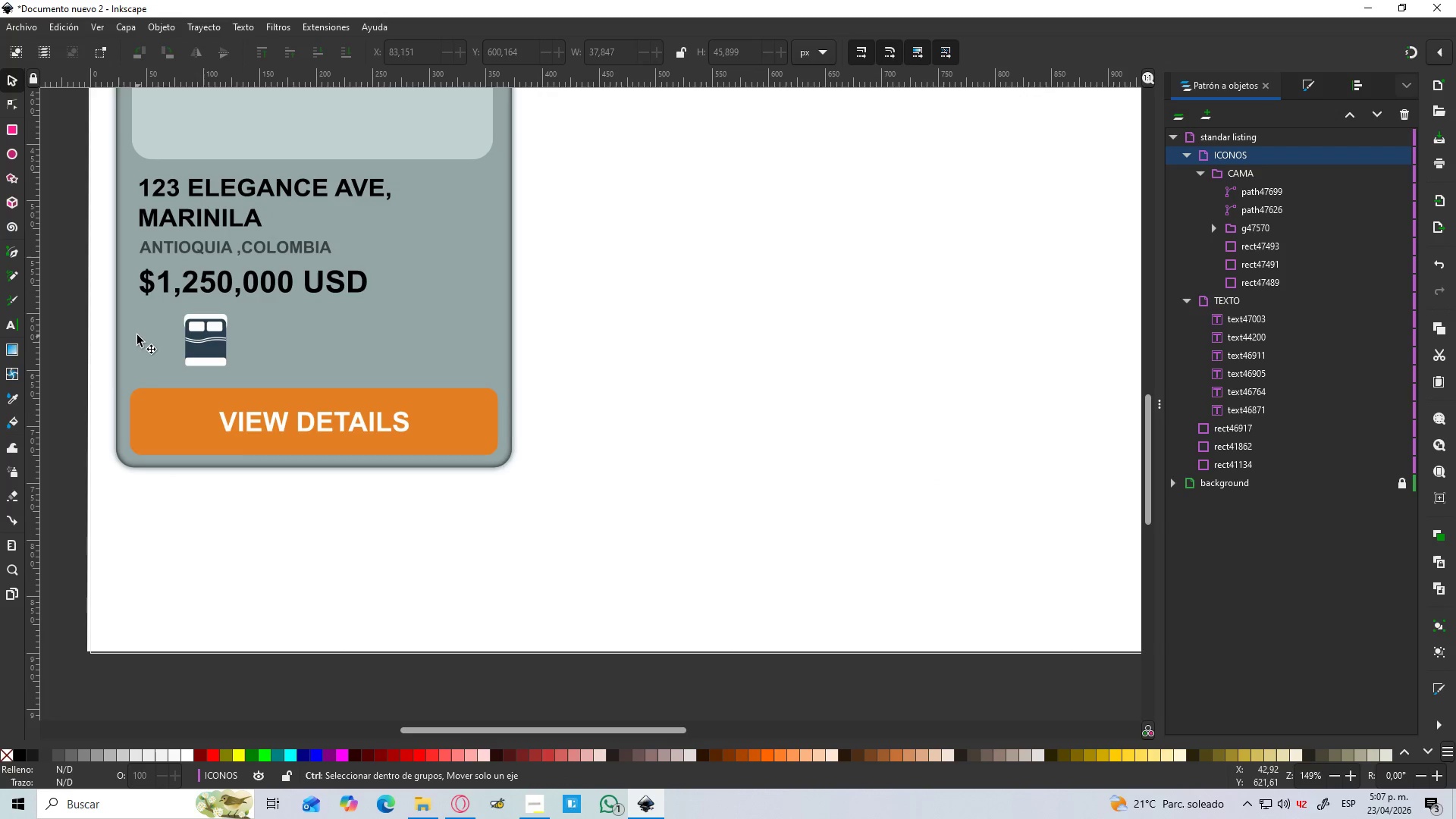 
hold_key(key=ControlLeft, duration=1.53)
scroll: coordinate [164, 322], scroll_direction: up, amount: 2.0
 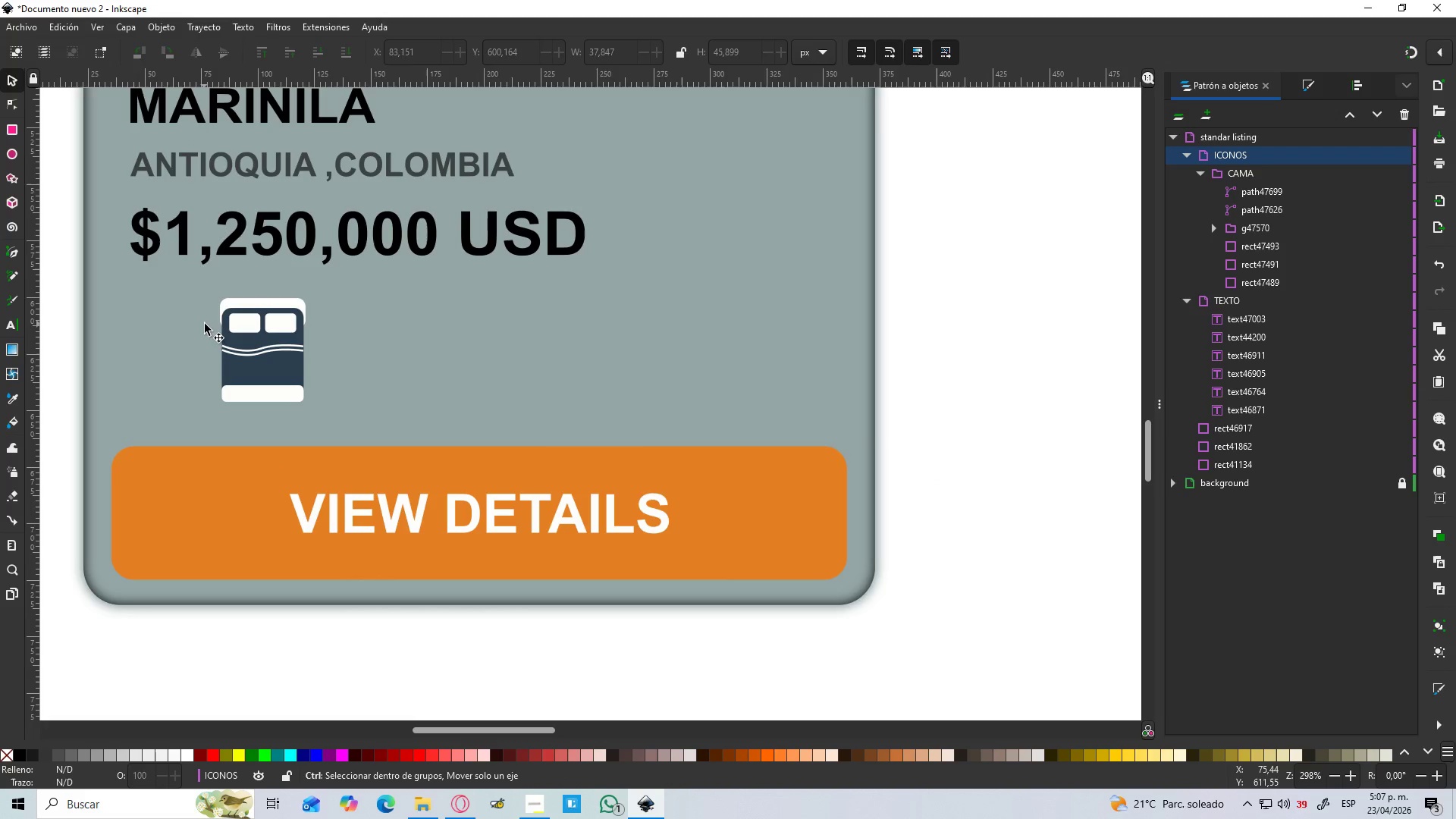 
key(Control+ControlLeft)
 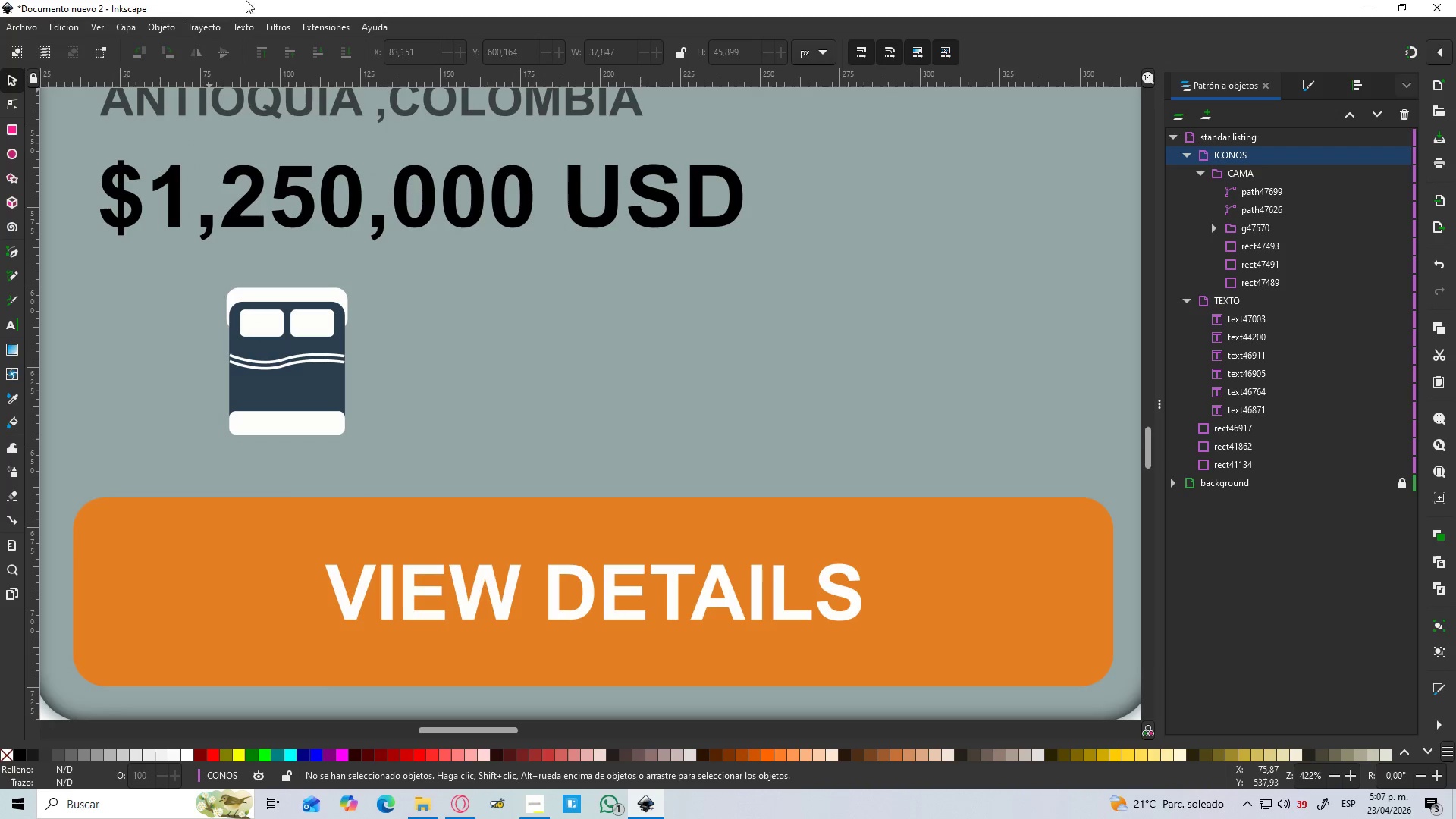 
scroll: coordinate [205, 324], scroll_direction: up, amount: 1.0
 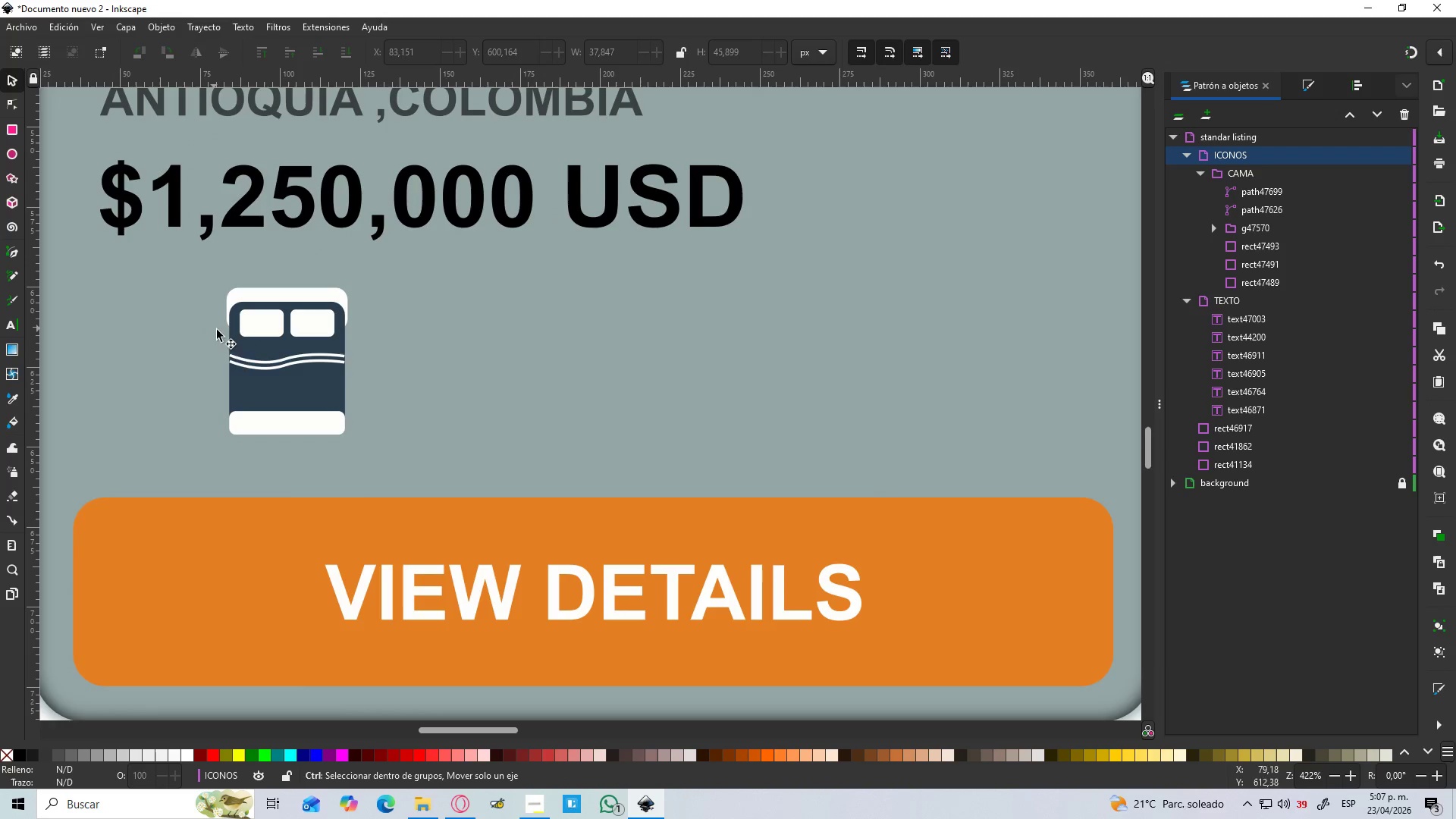 
key(B)
 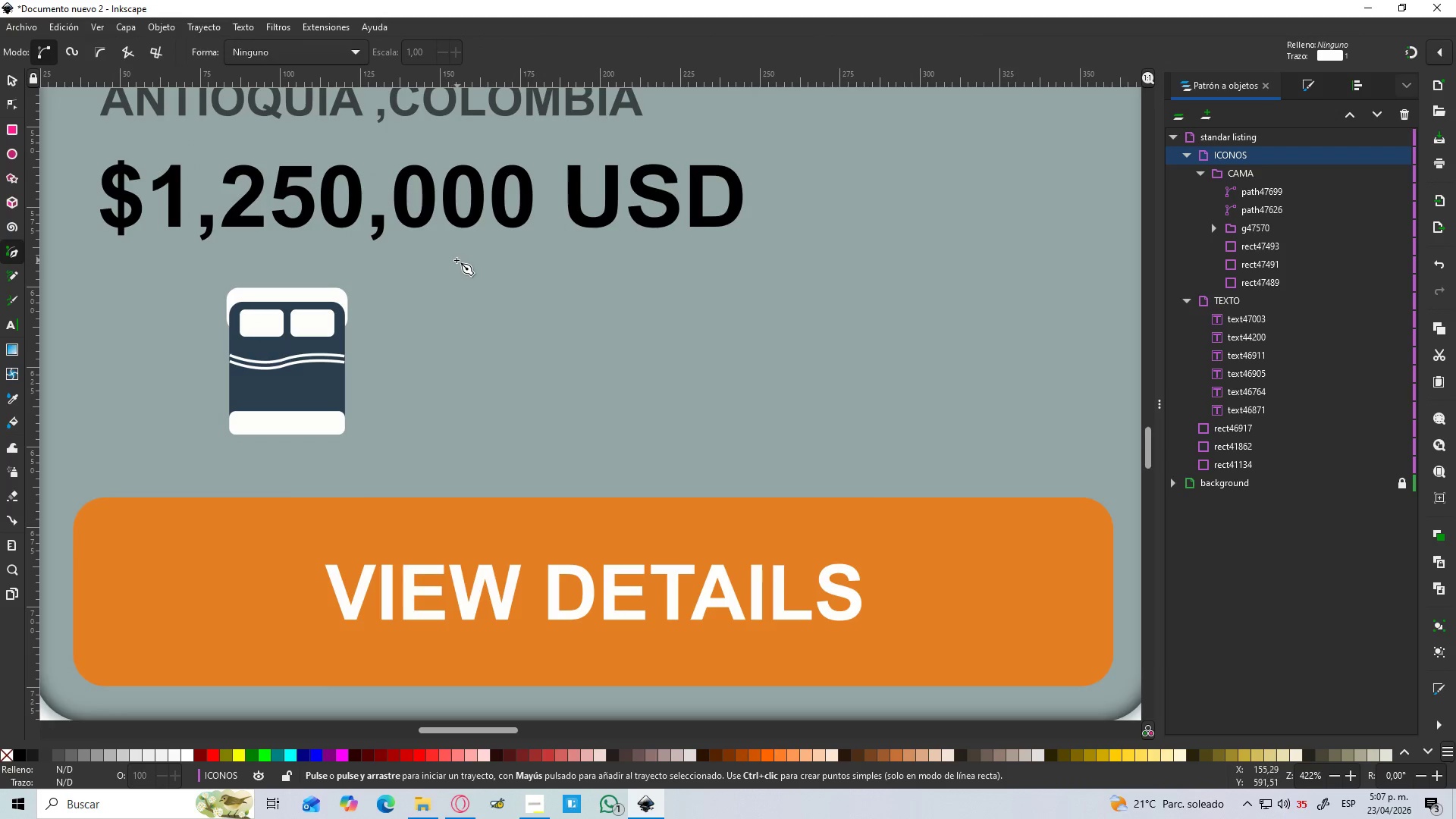 
left_click([457, 260])
 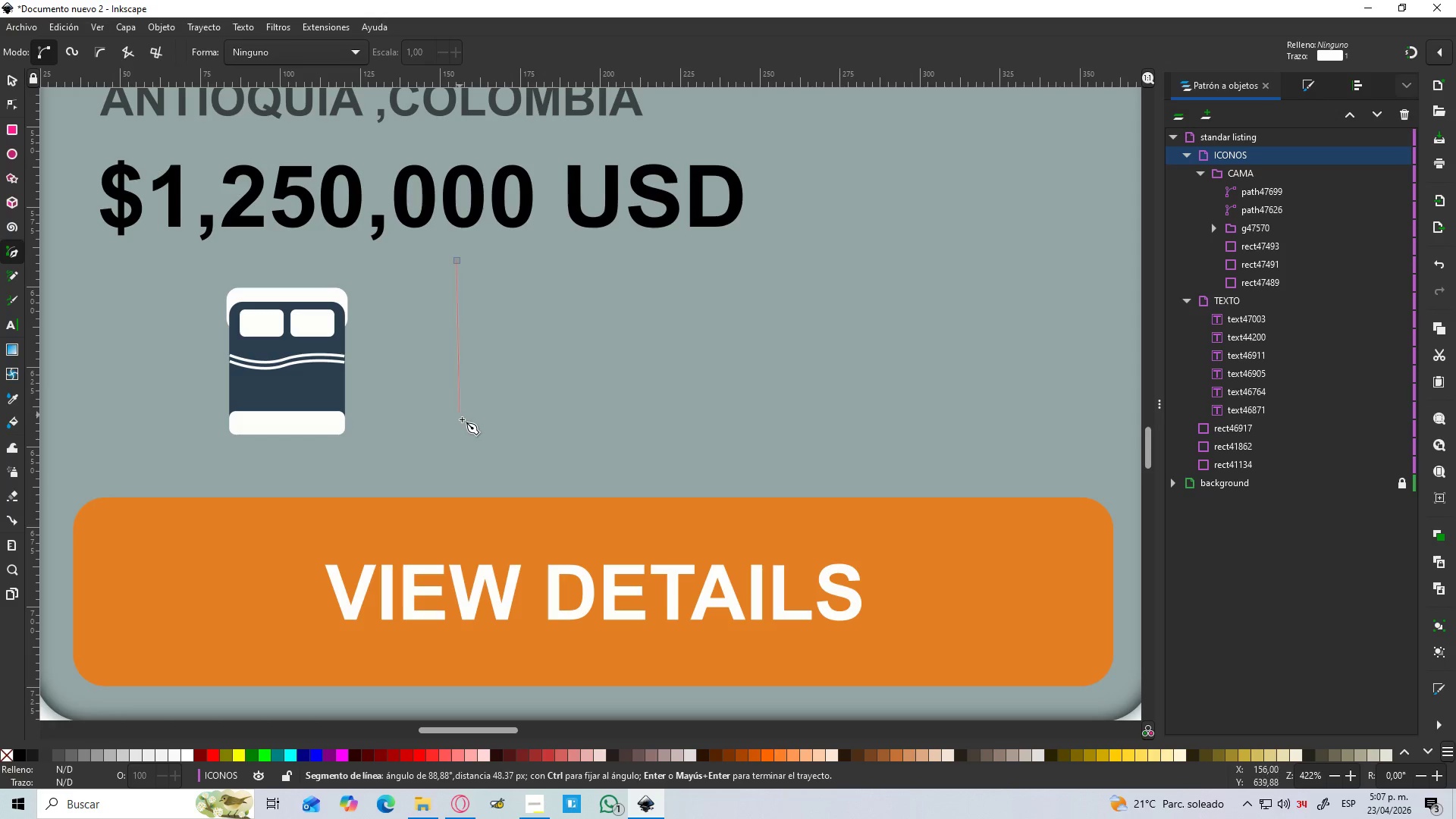 
hold_key(key=ControlLeft, duration=1.41)
left_click([453, 450])
 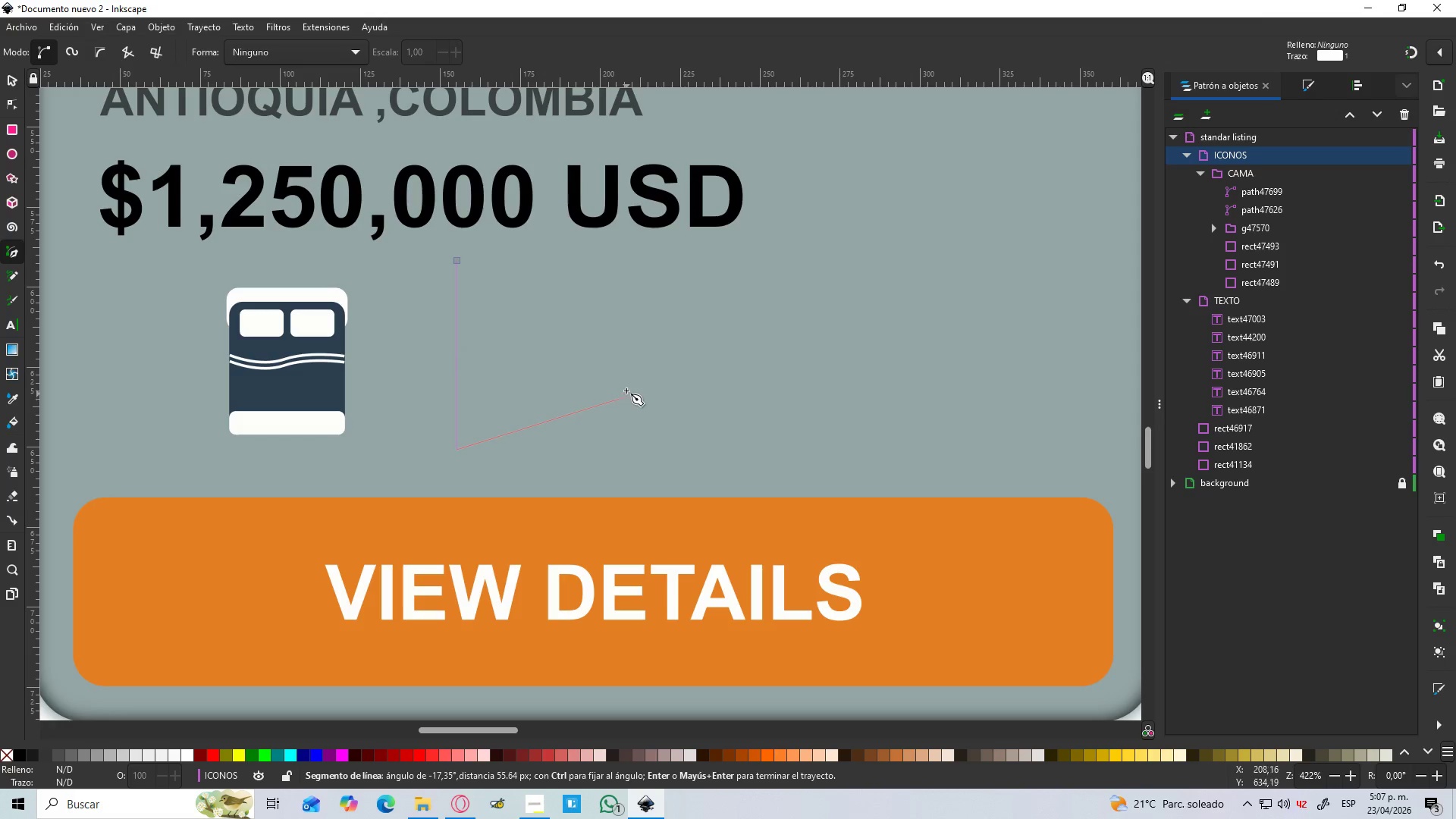 
key(Enter)
 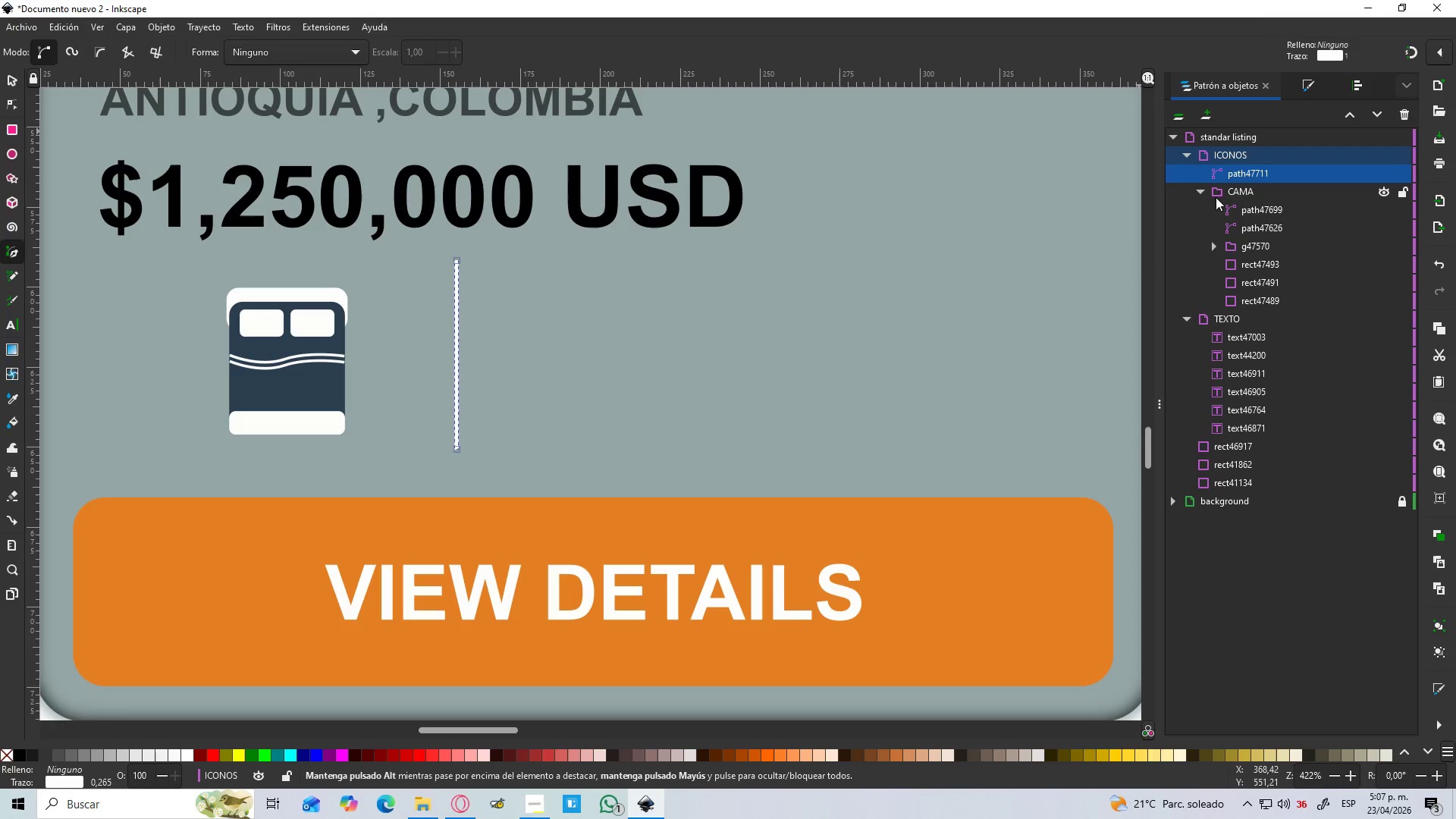 
double_click([1250, 171])
 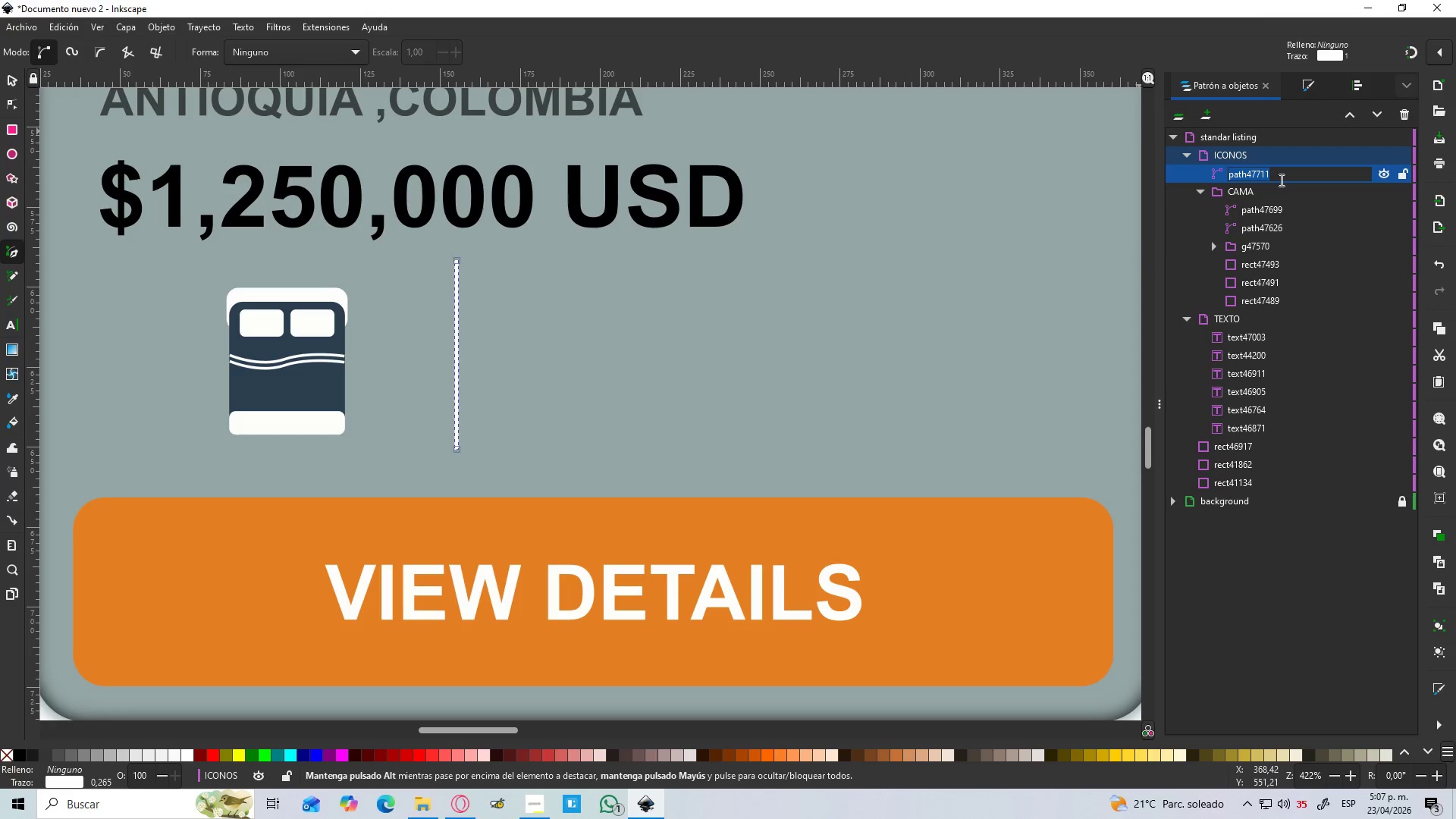 
type(SEPARACION)
 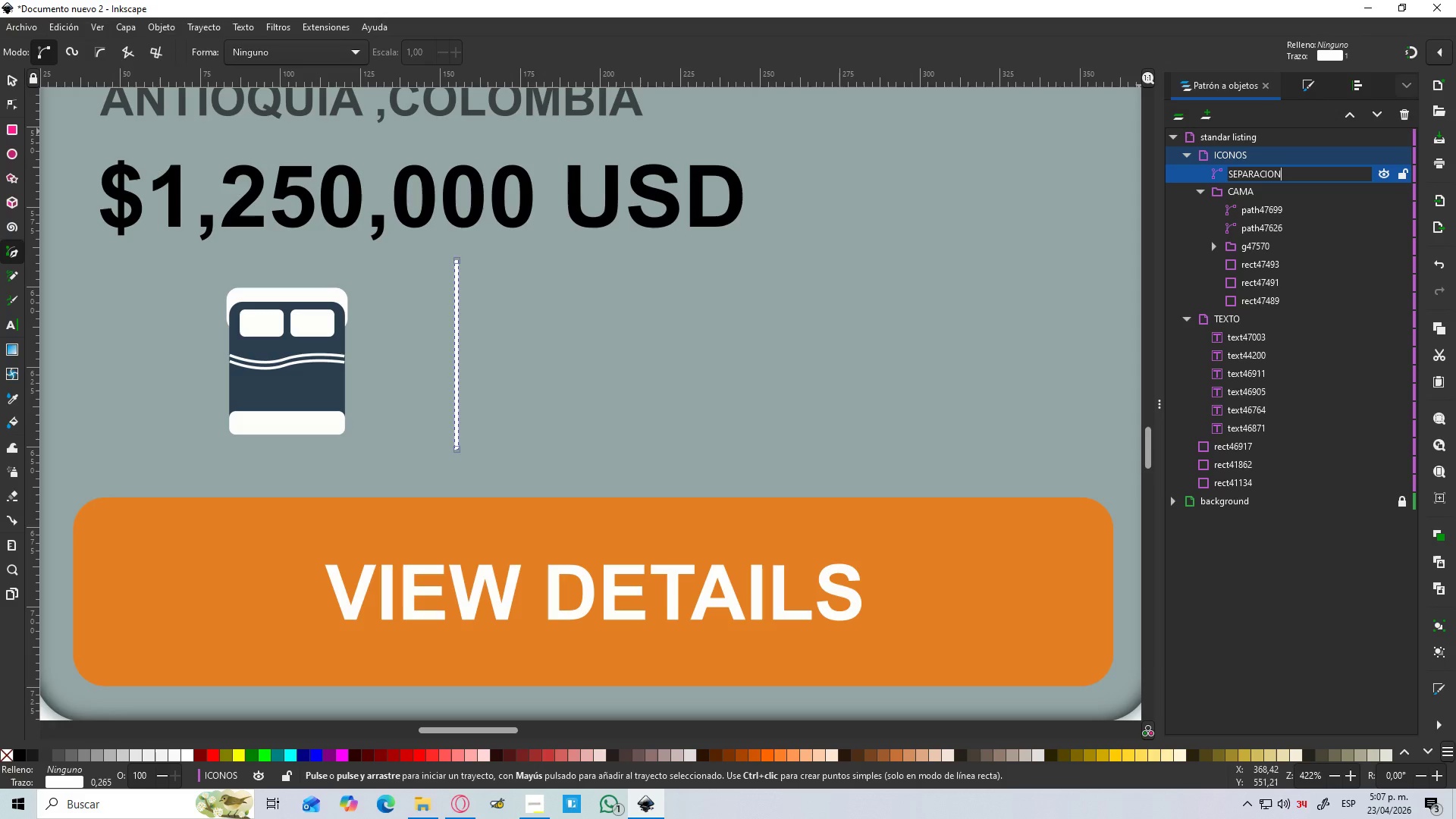 
key(Enter)
 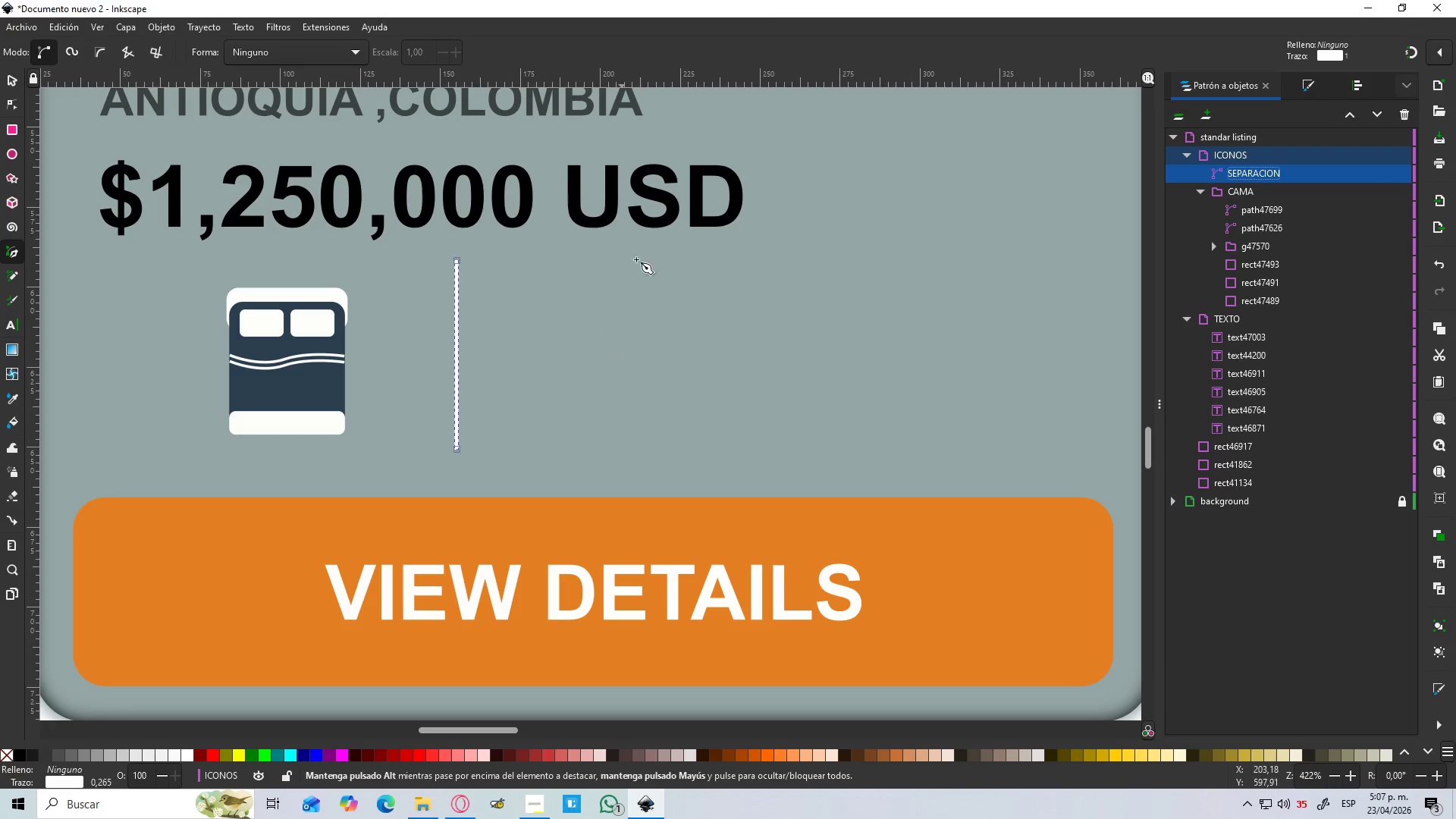 
mouse_move([1224, 196])
 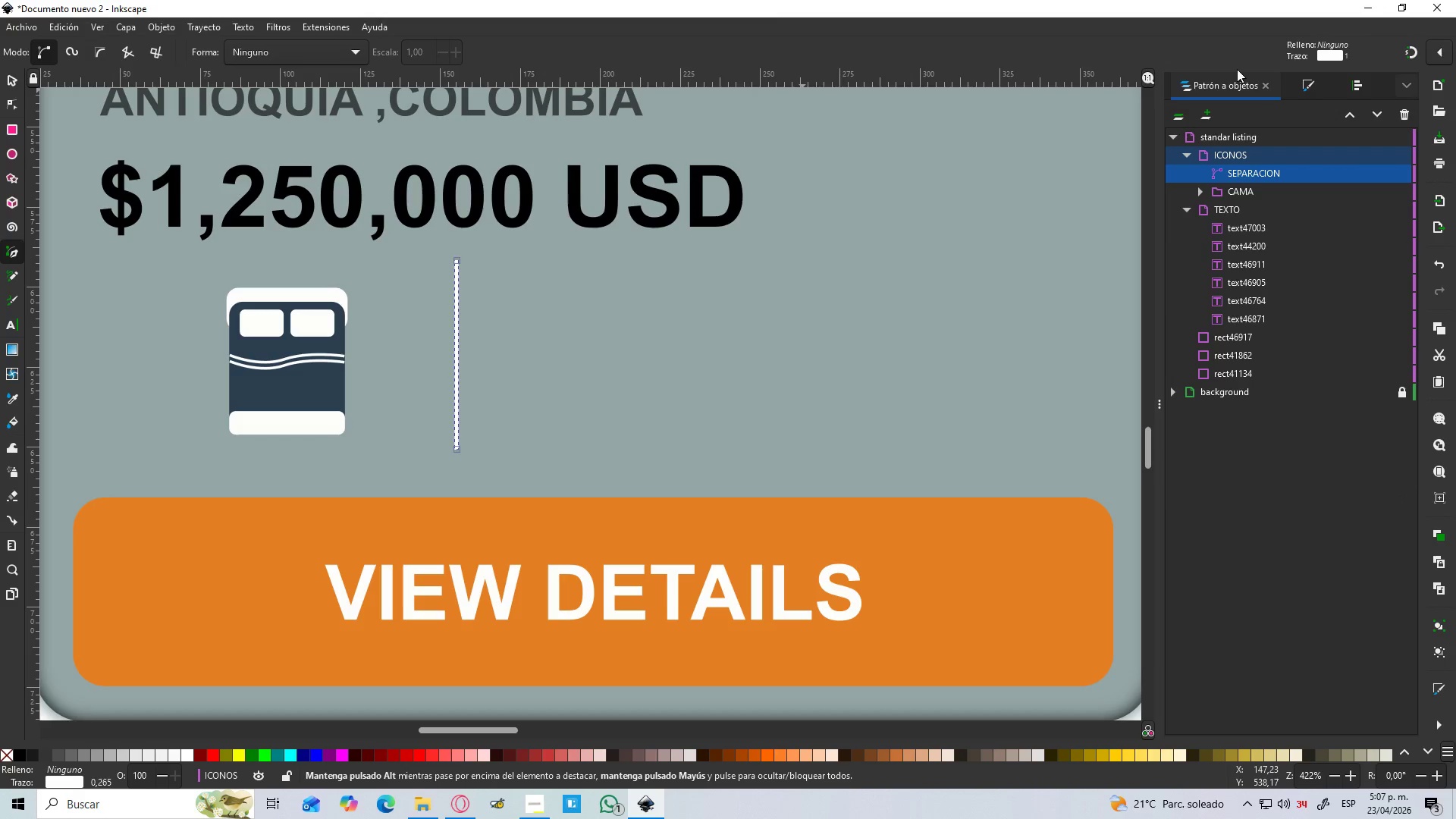 
left_click([1298, 83])
 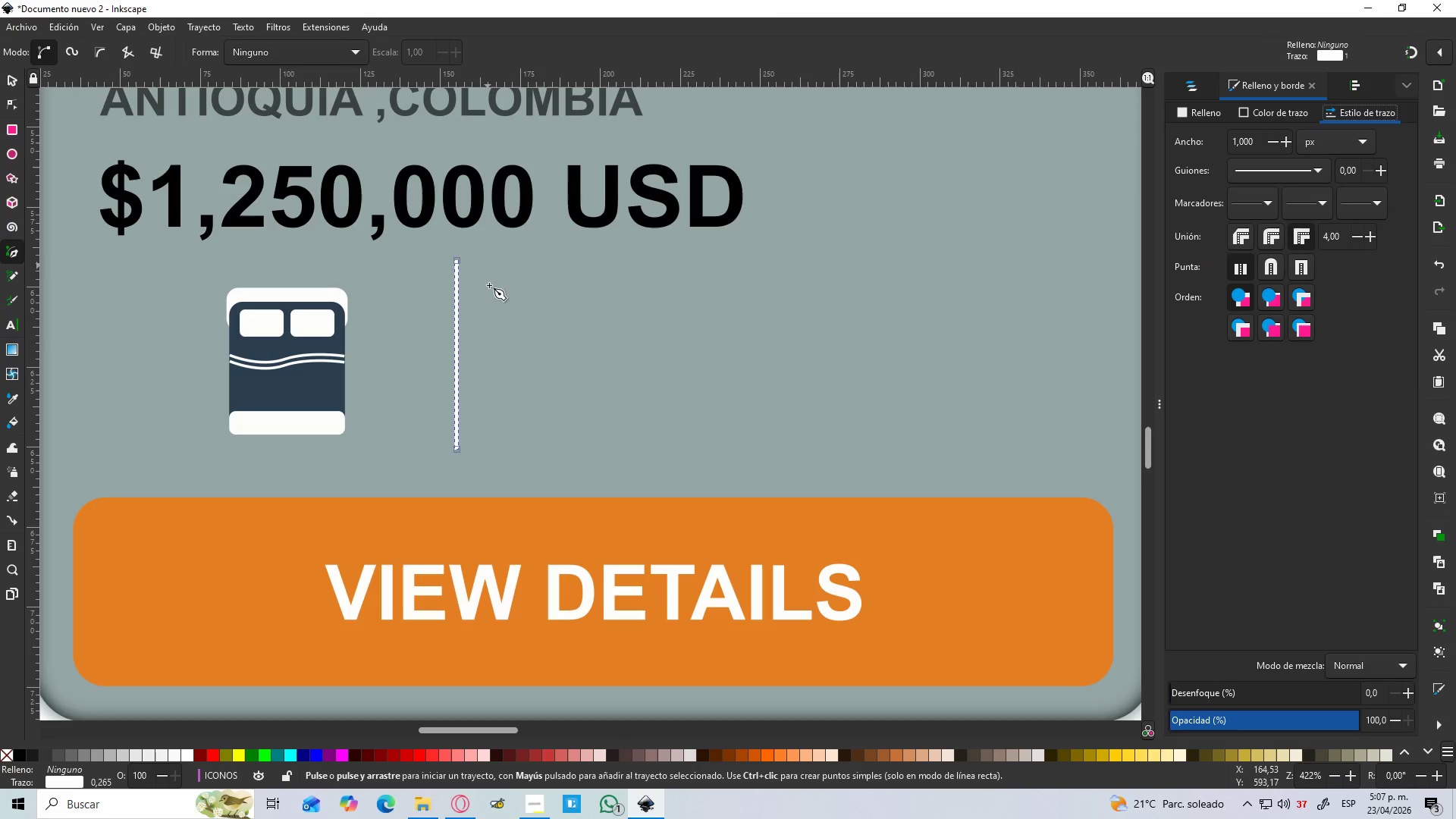 
hold_key(key=ControlLeft, duration=0.55)
scroll: coordinate [406, 378], scroll_direction: up, amount: 1.0
 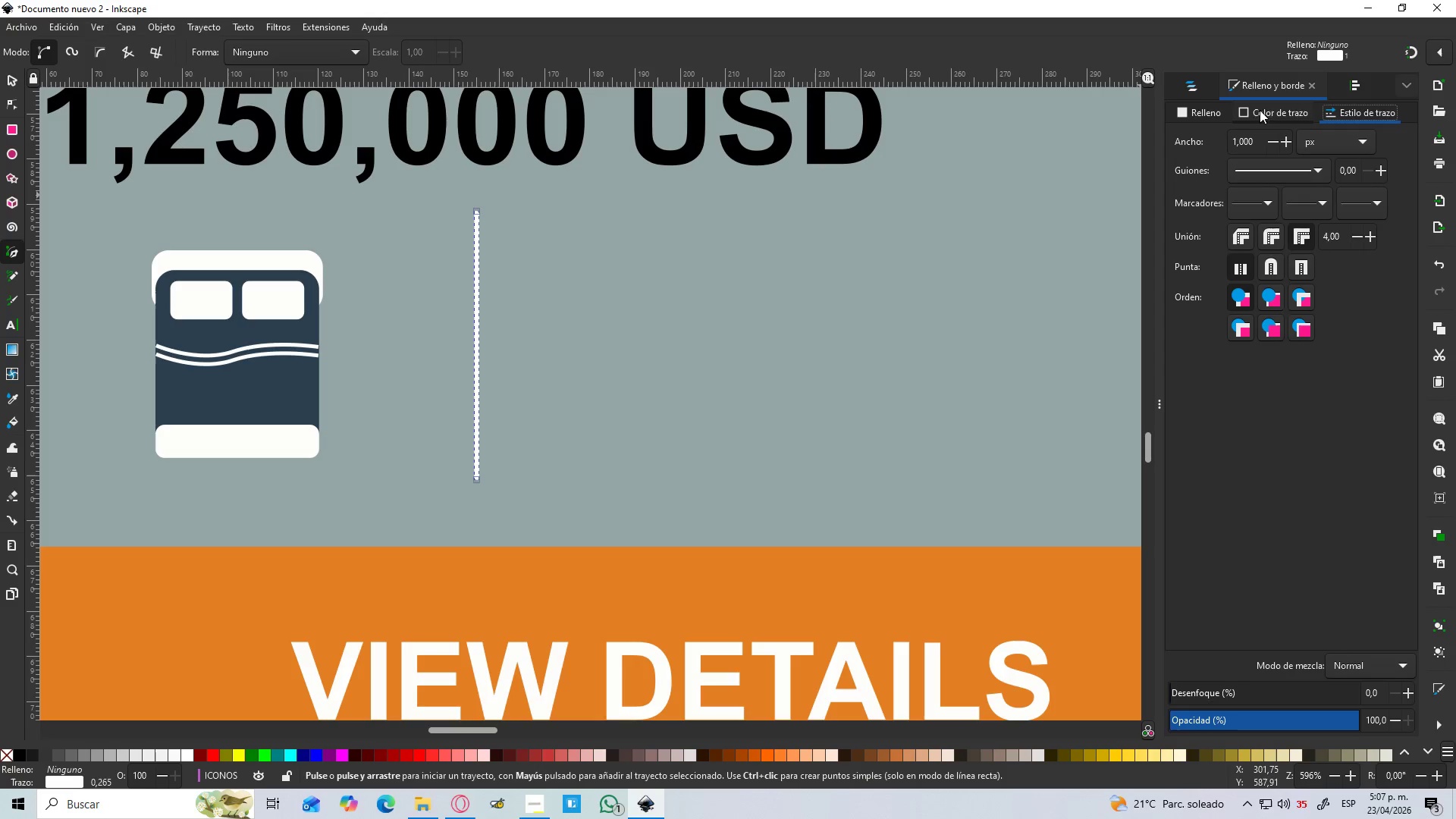 
left_click([1257, 106])
 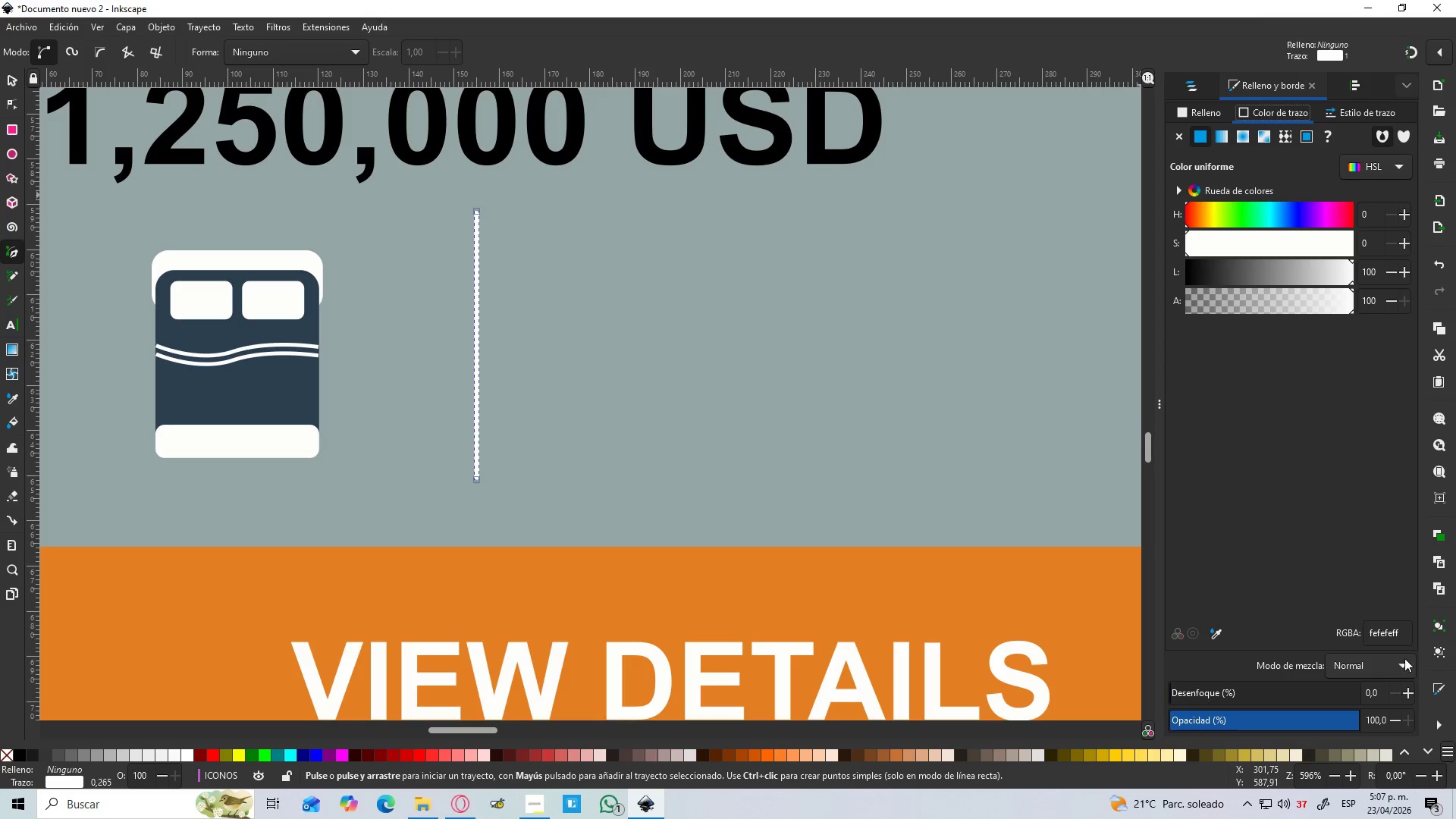 
left_click_drag(start_coordinate=[1401, 634], to_coordinate=[1298, 636])
 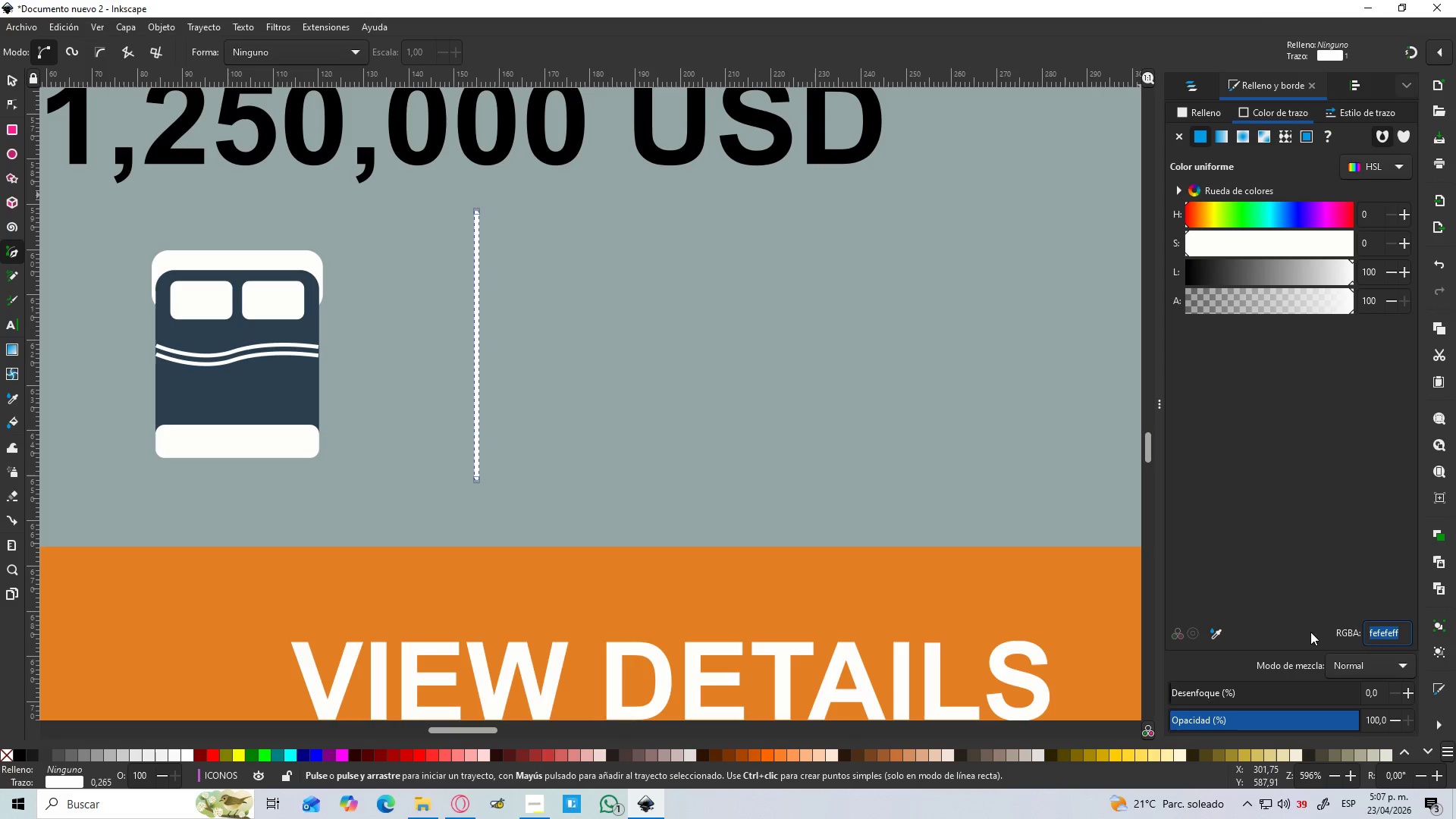 
key(Control+V)
 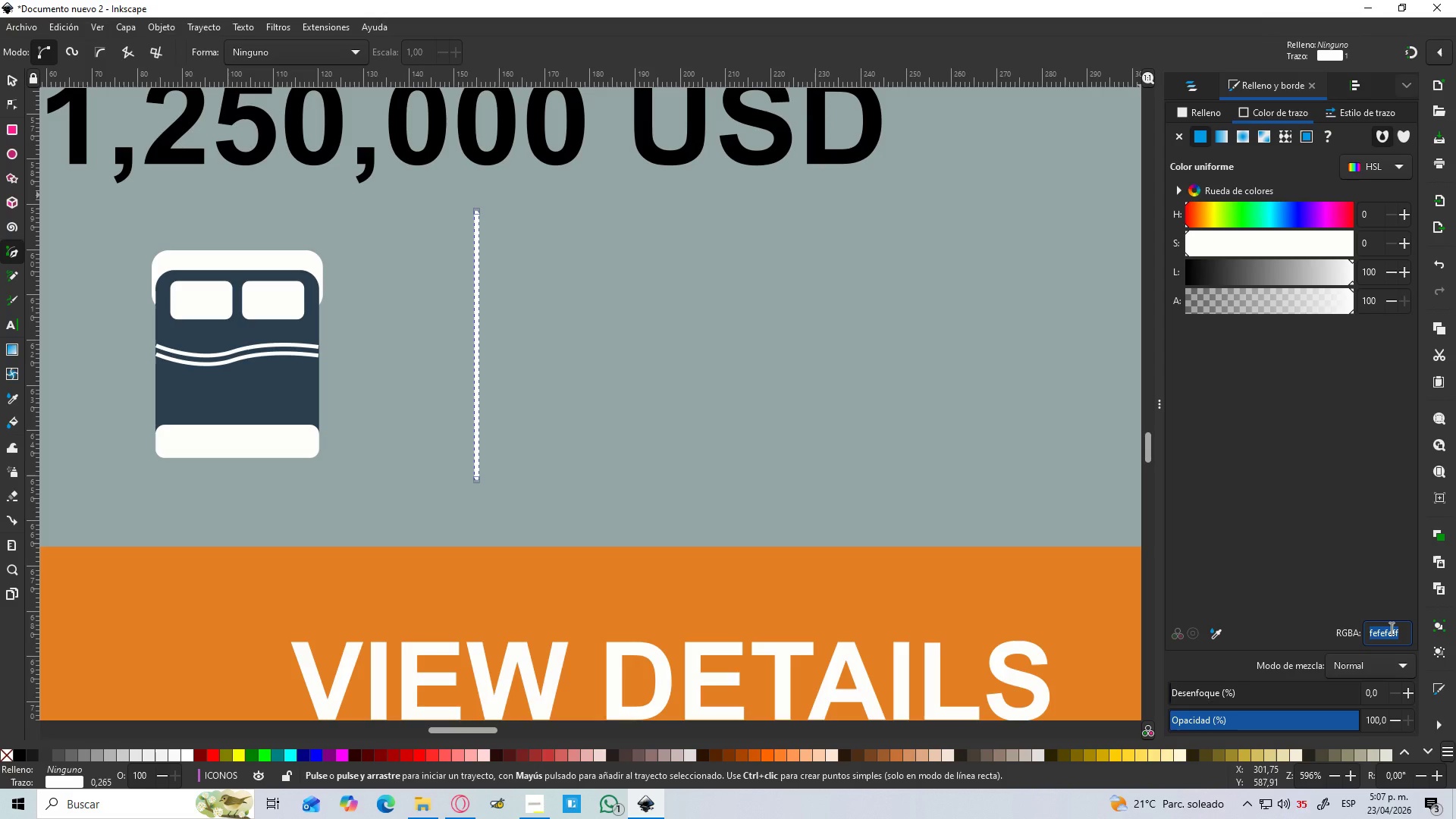 
key(Control+V)
 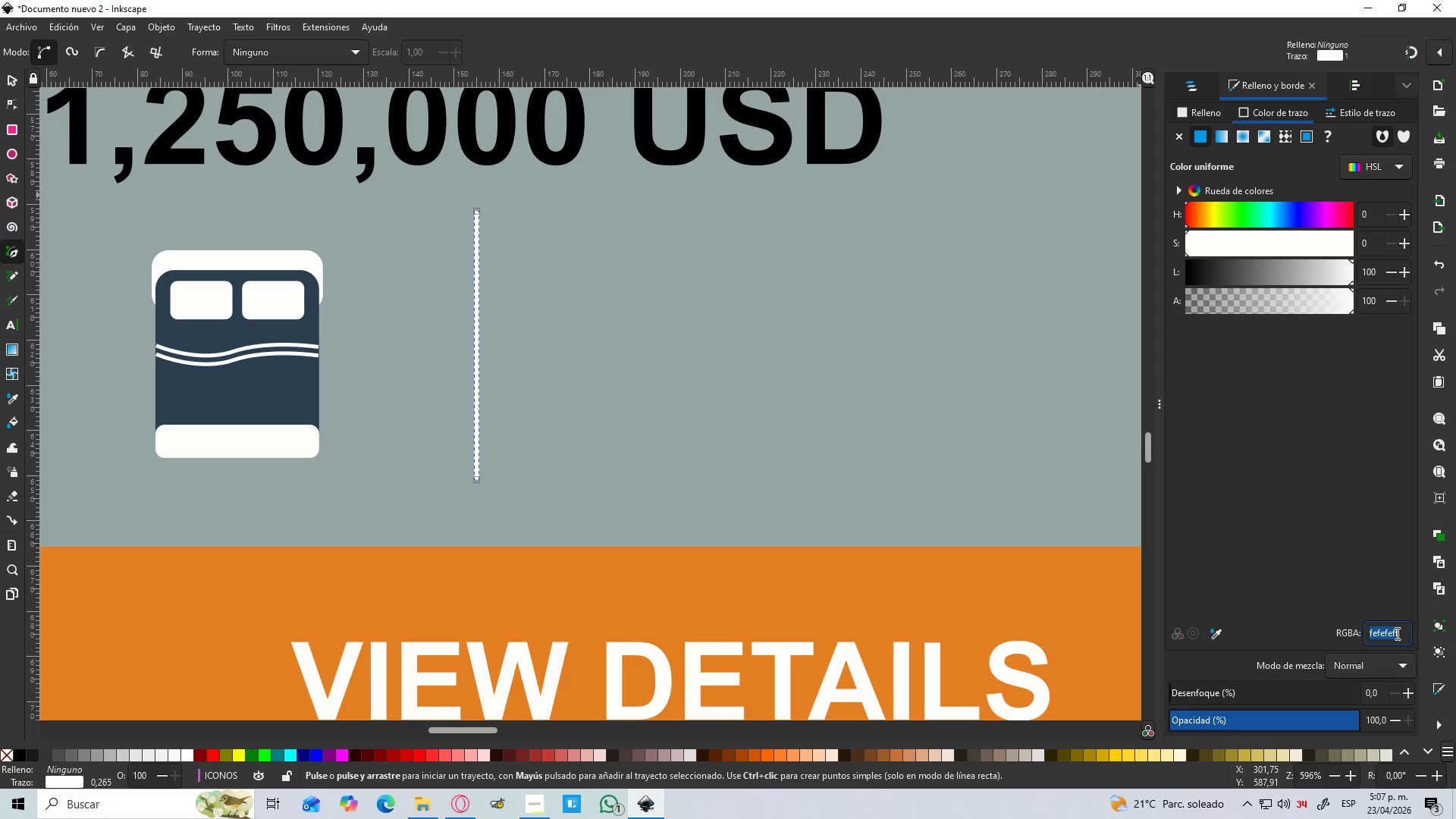 
key(Alt+AltLeft)
 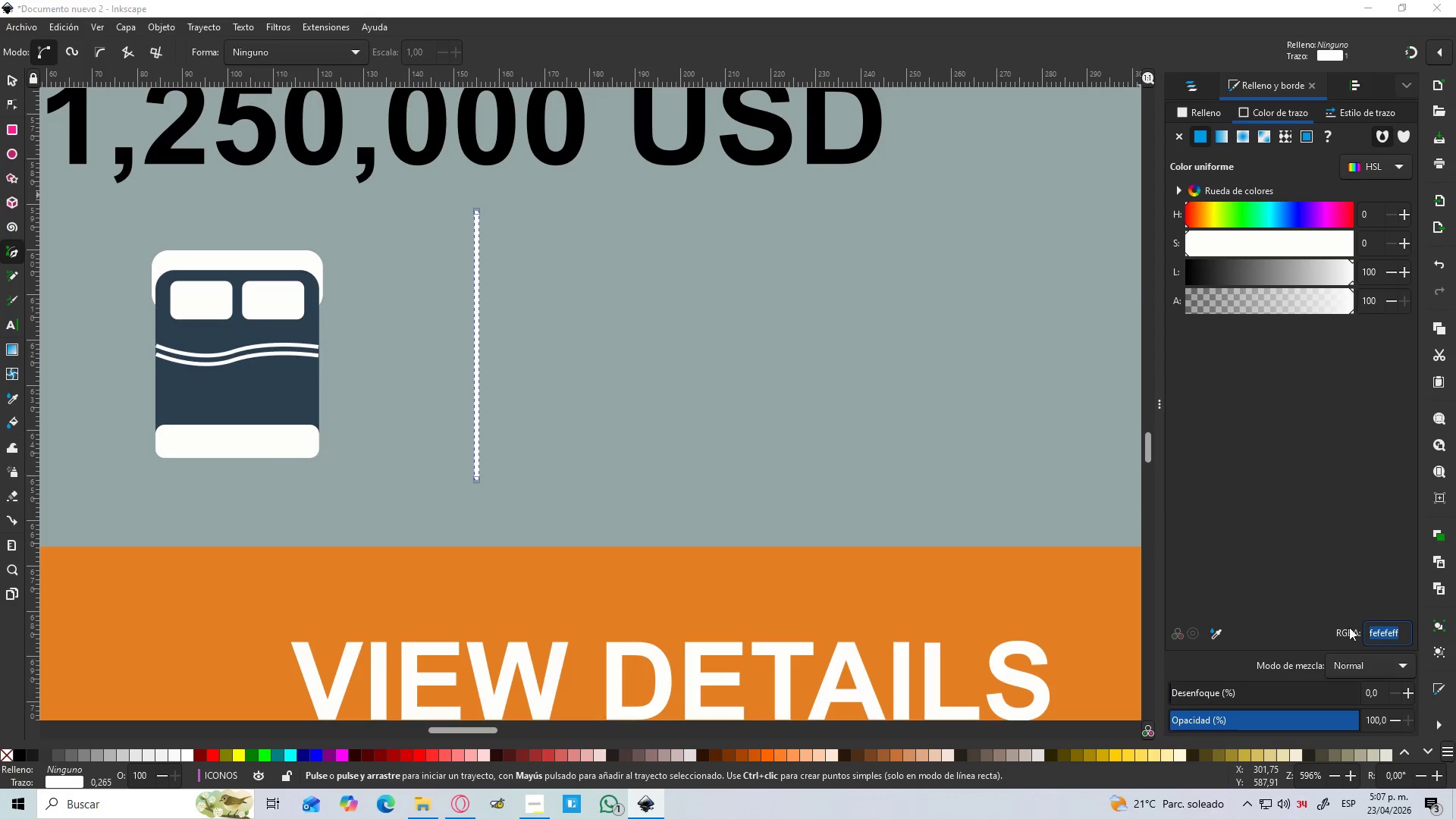 
key(Alt+Tab)